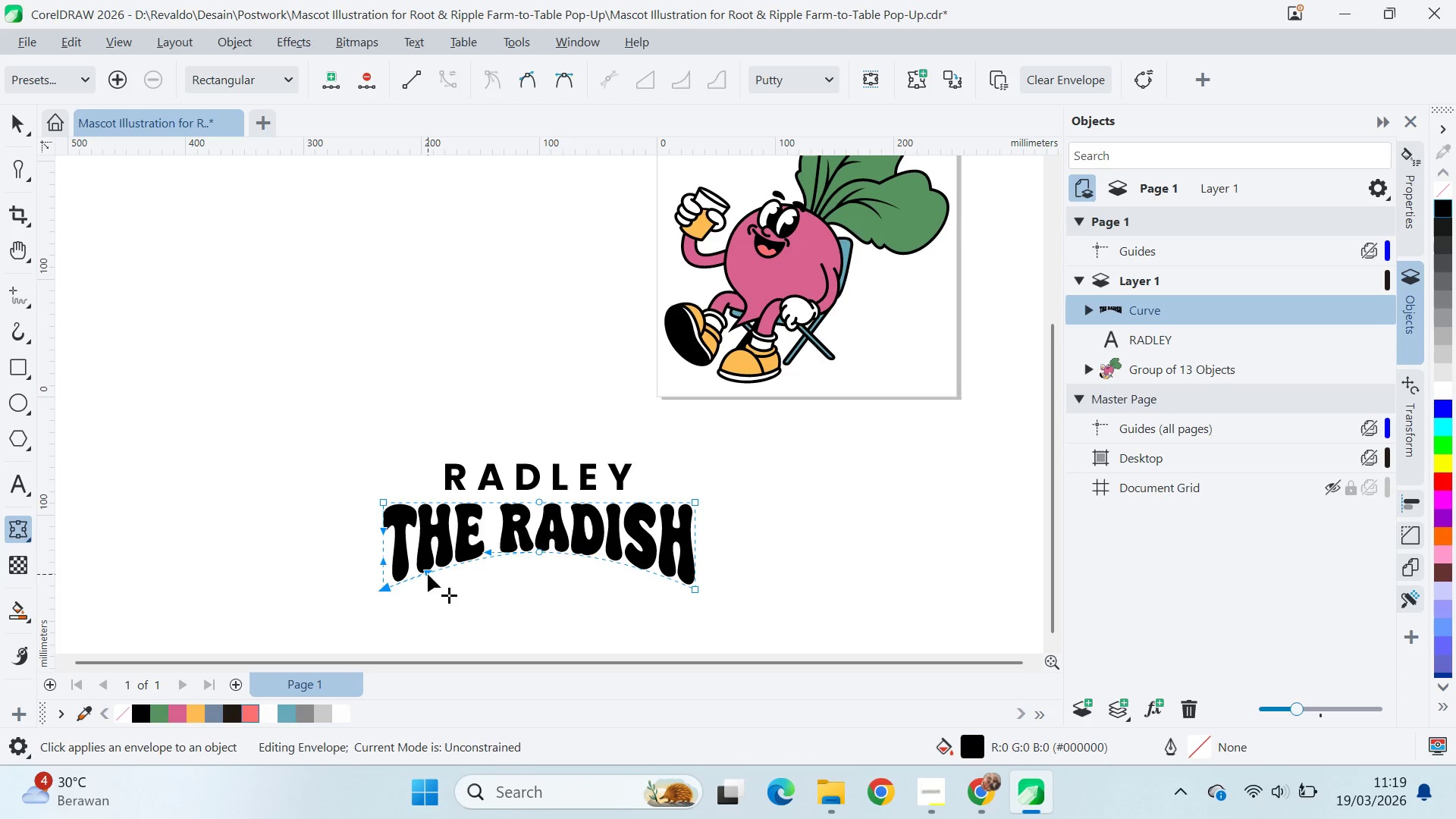 
left_click_drag(start_coordinate=[428, 574], to_coordinate=[425, 565])
 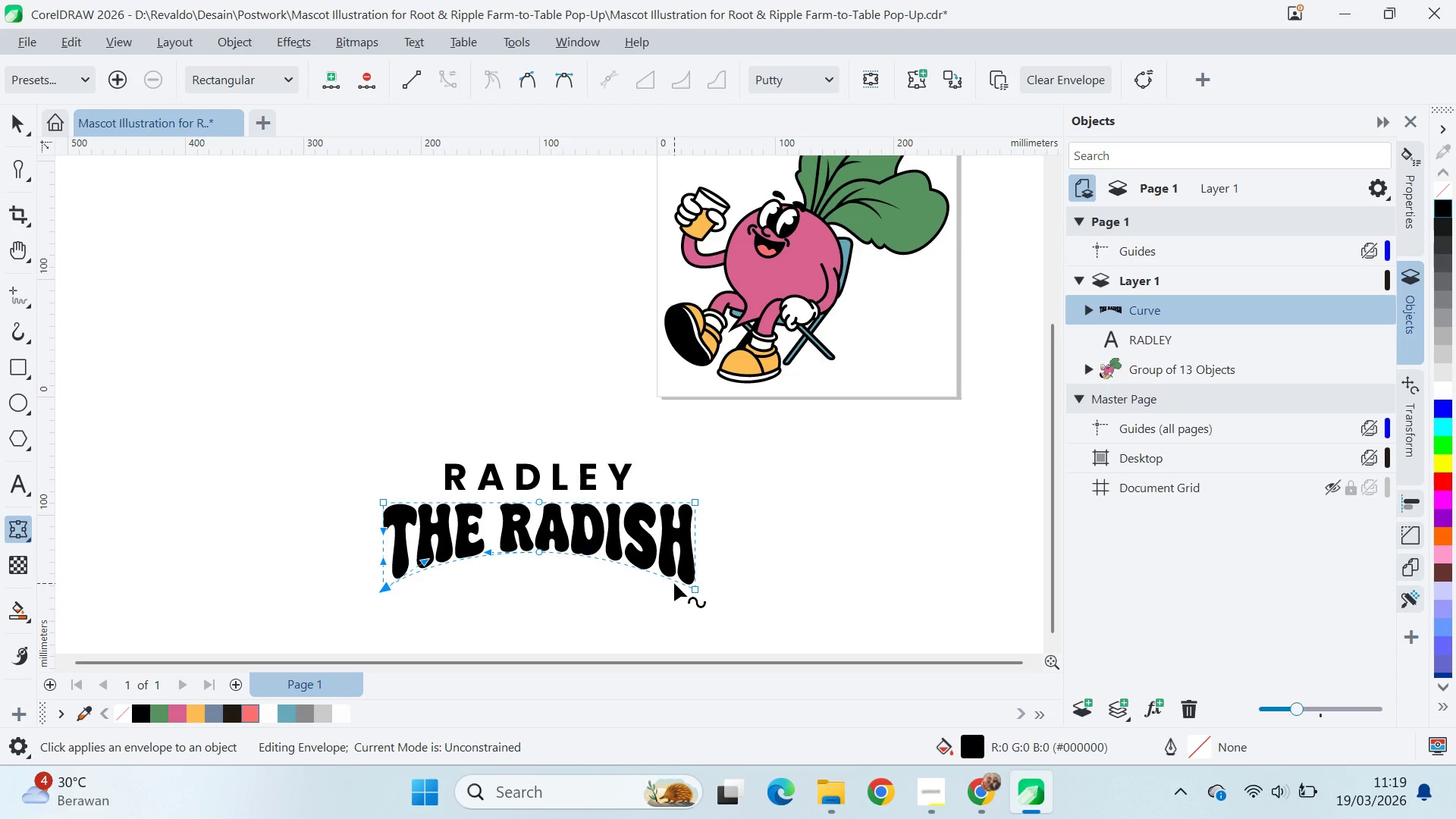 
hold_key(key=ShiftLeft, duration=0.88)
 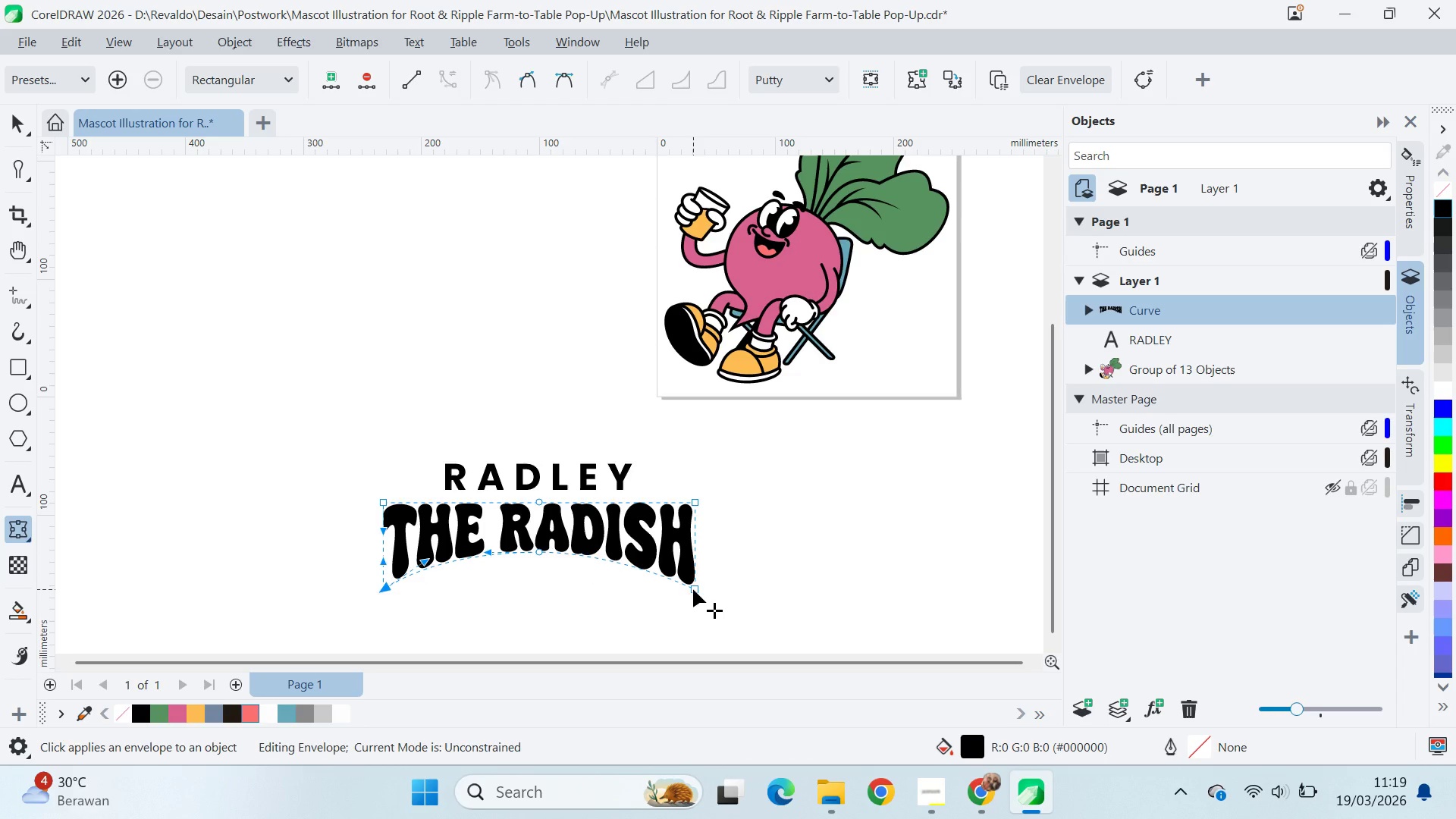 
left_click([693, 589])
 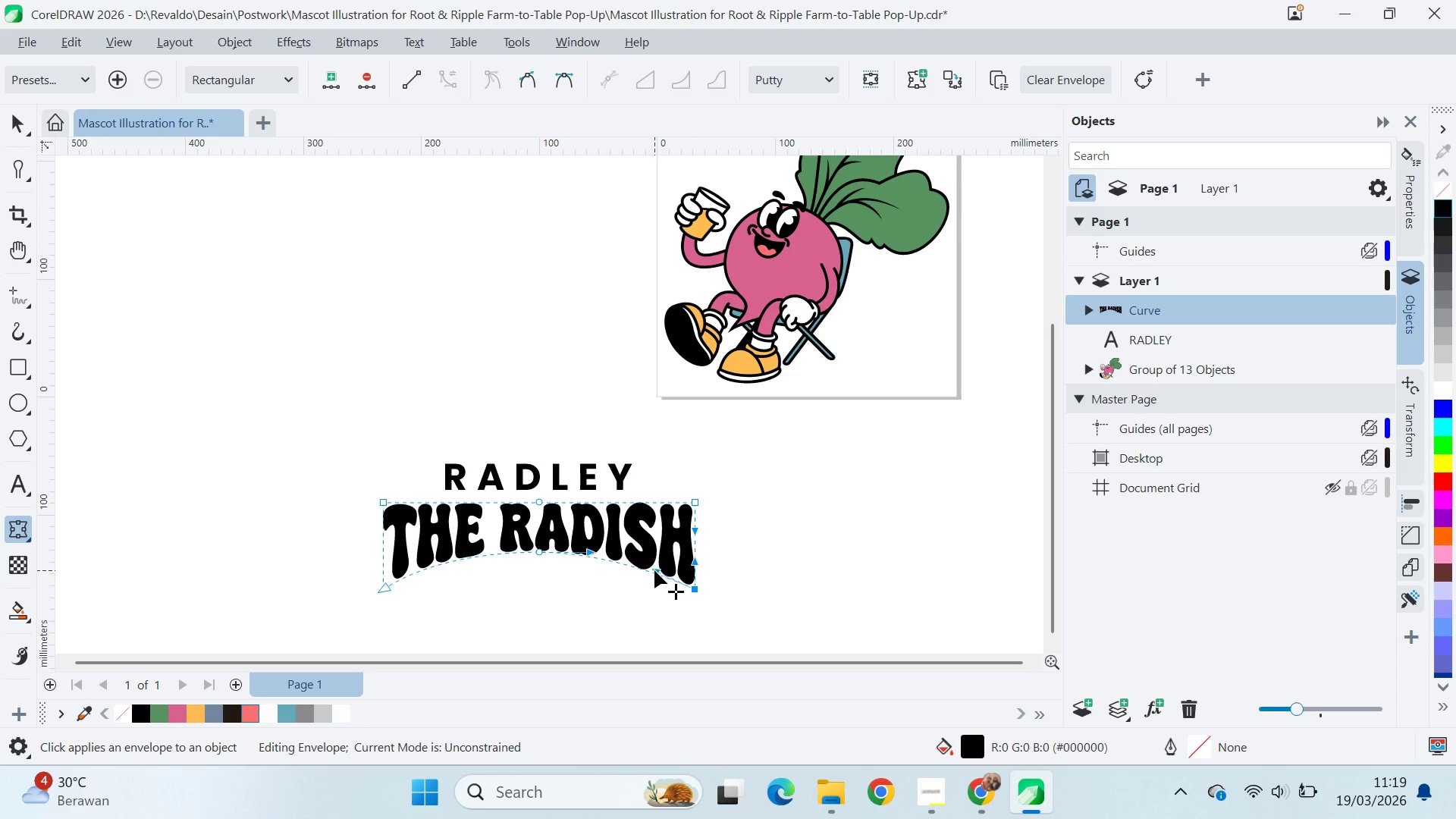 
left_click_drag(start_coordinate=[654, 570], to_coordinate=[657, 558])
 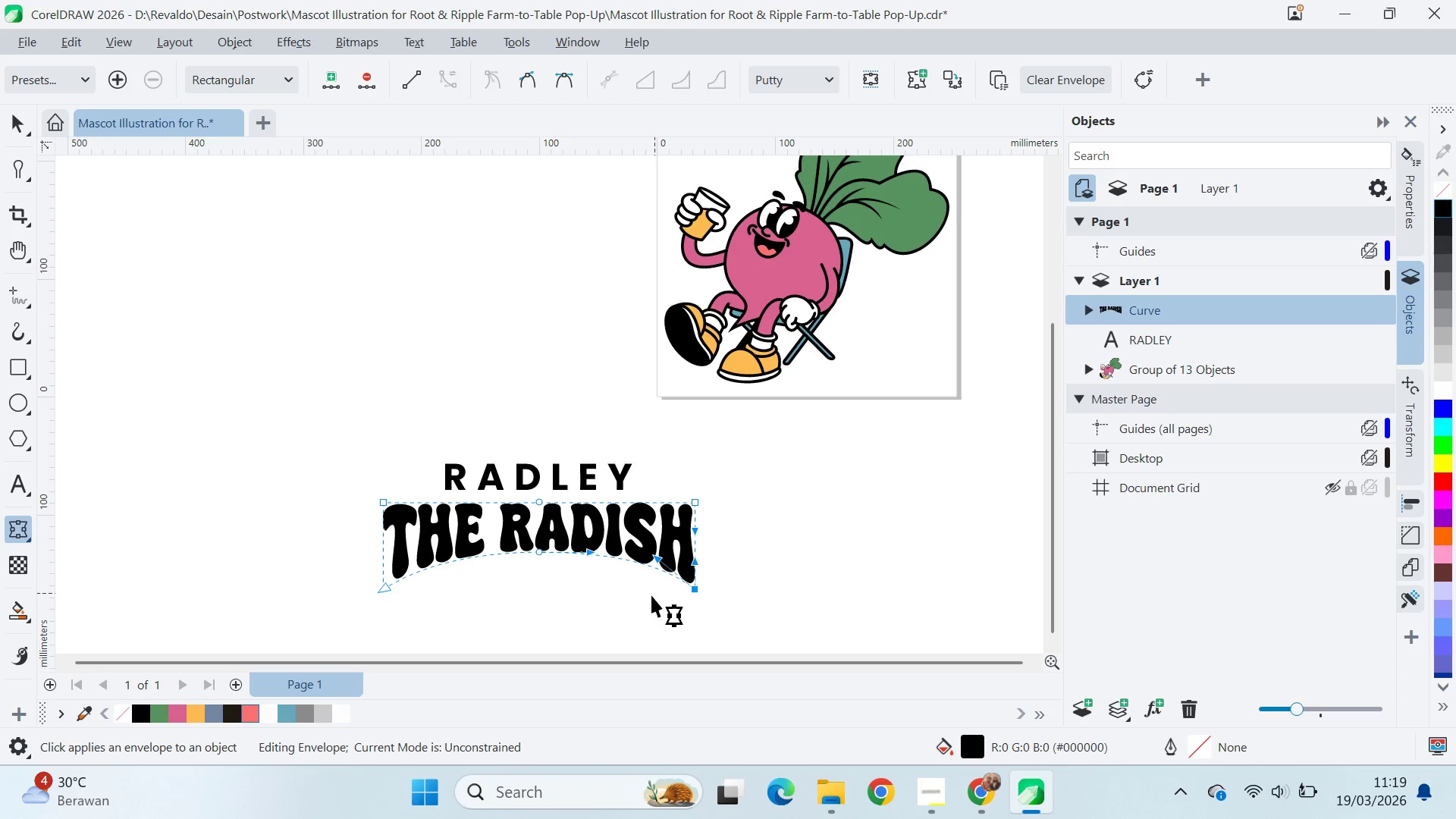 
hold_key(key=ShiftLeft, duration=0.56)
 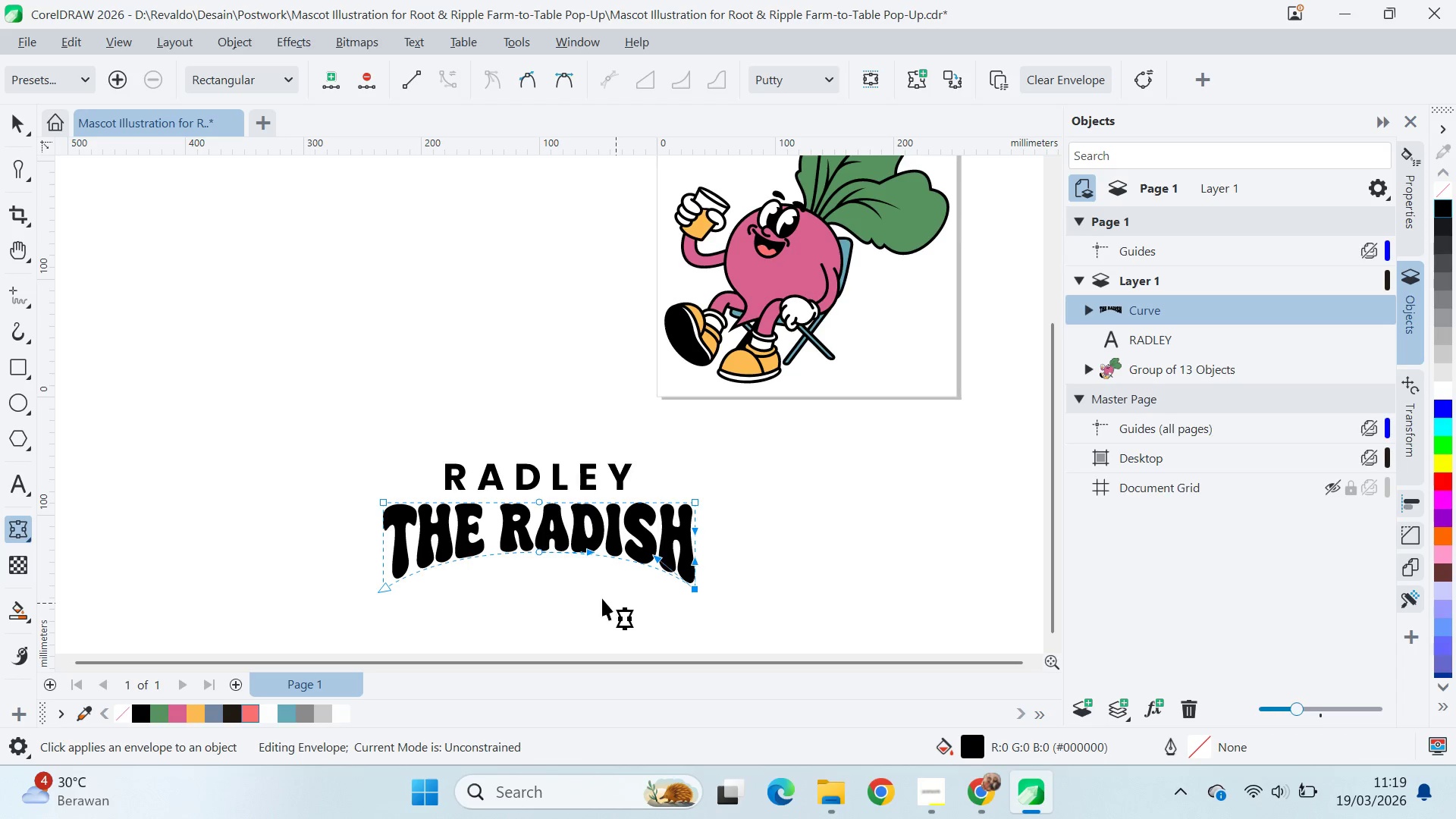 
key(V)
 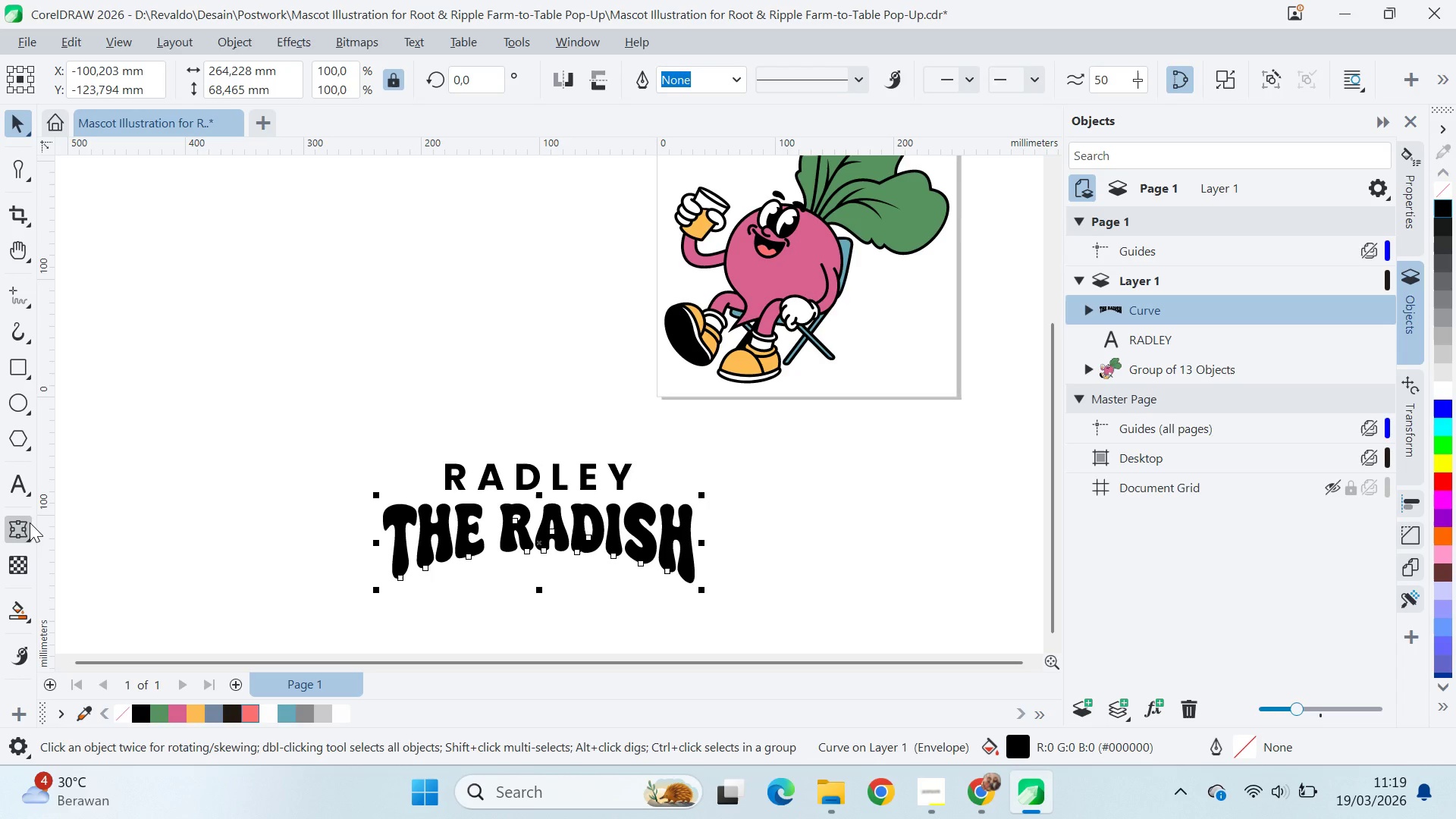 
left_click([28, 533])
 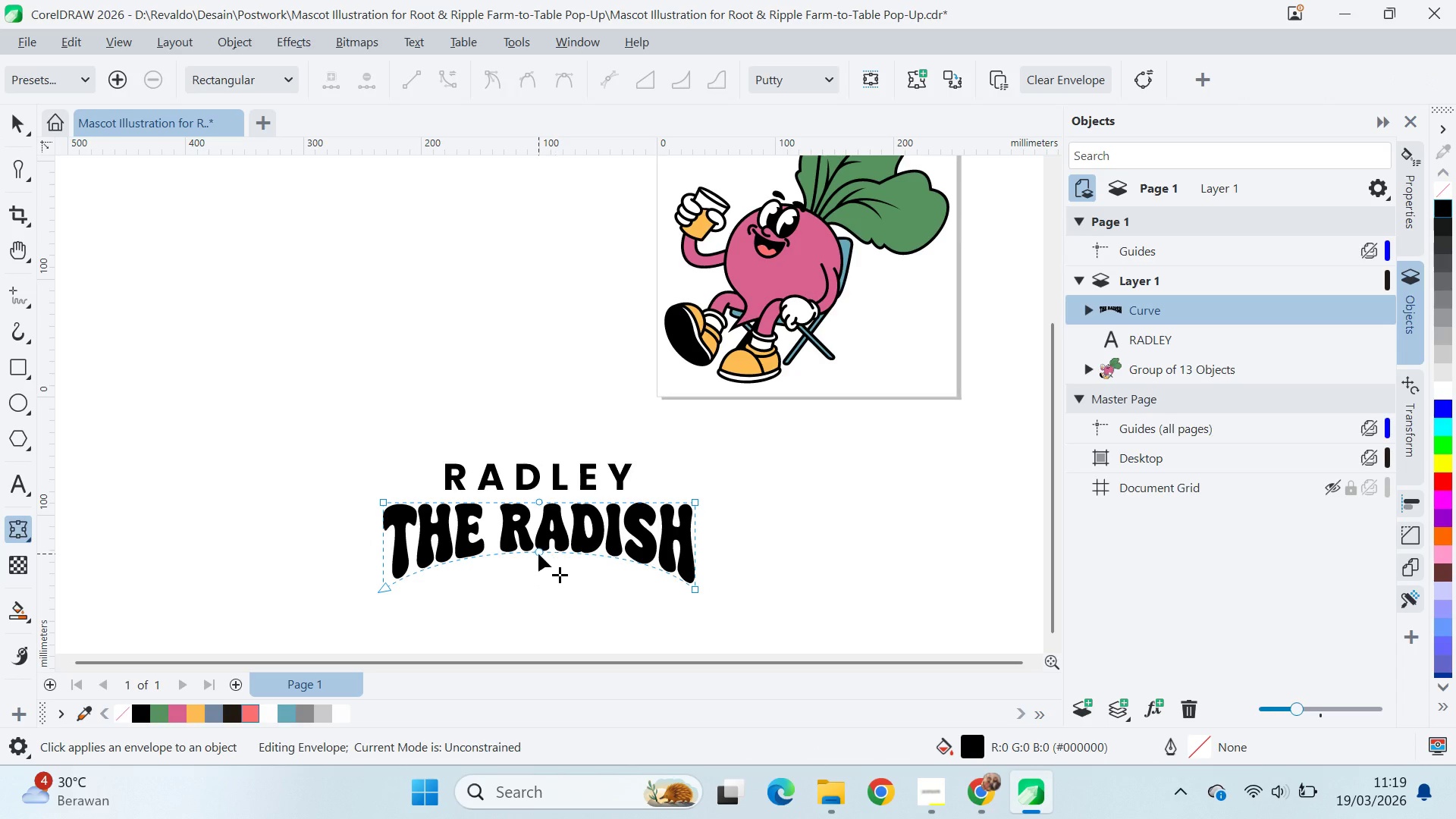 
left_click([538, 553])
 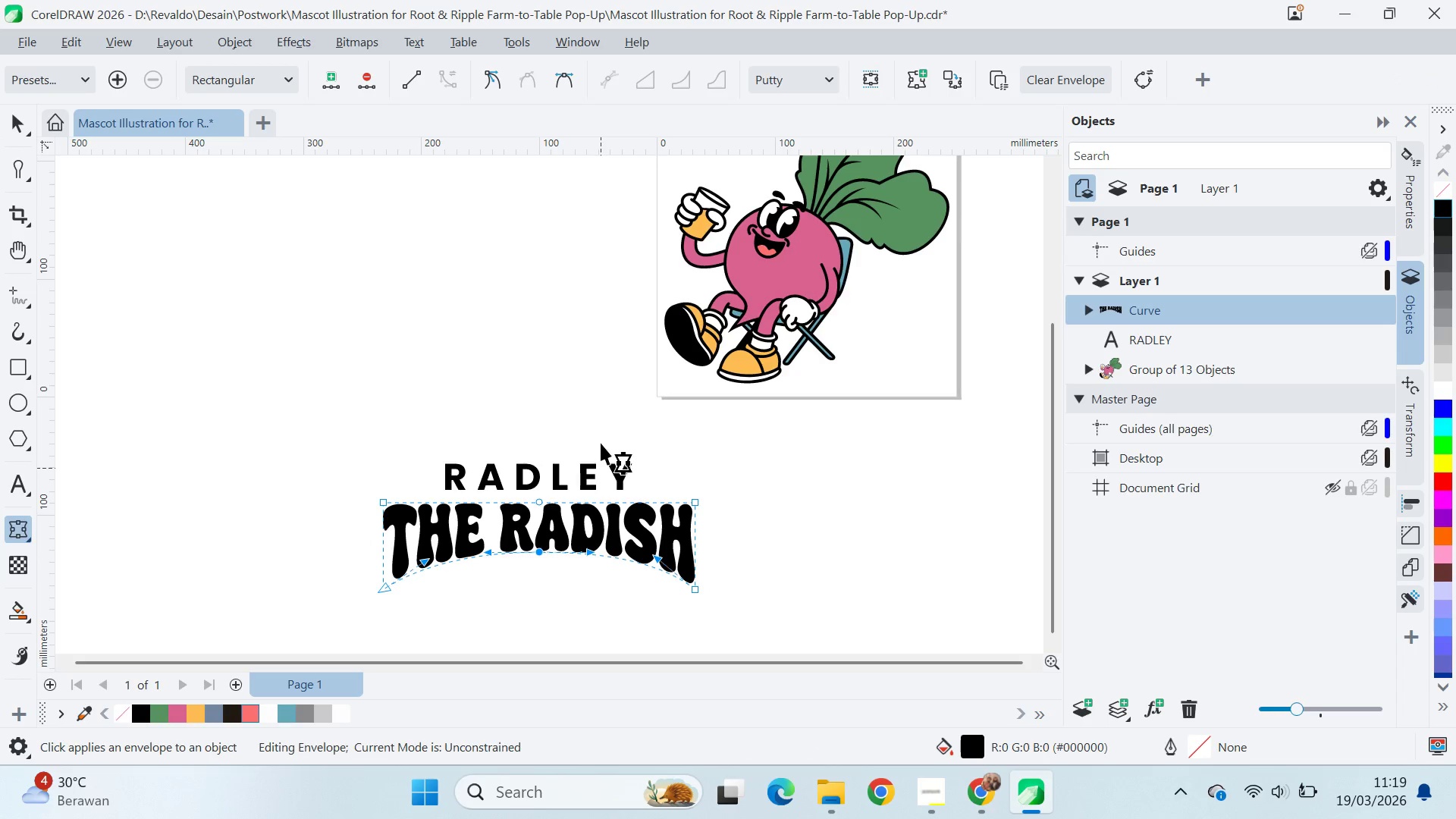 
left_click([570, 78])
 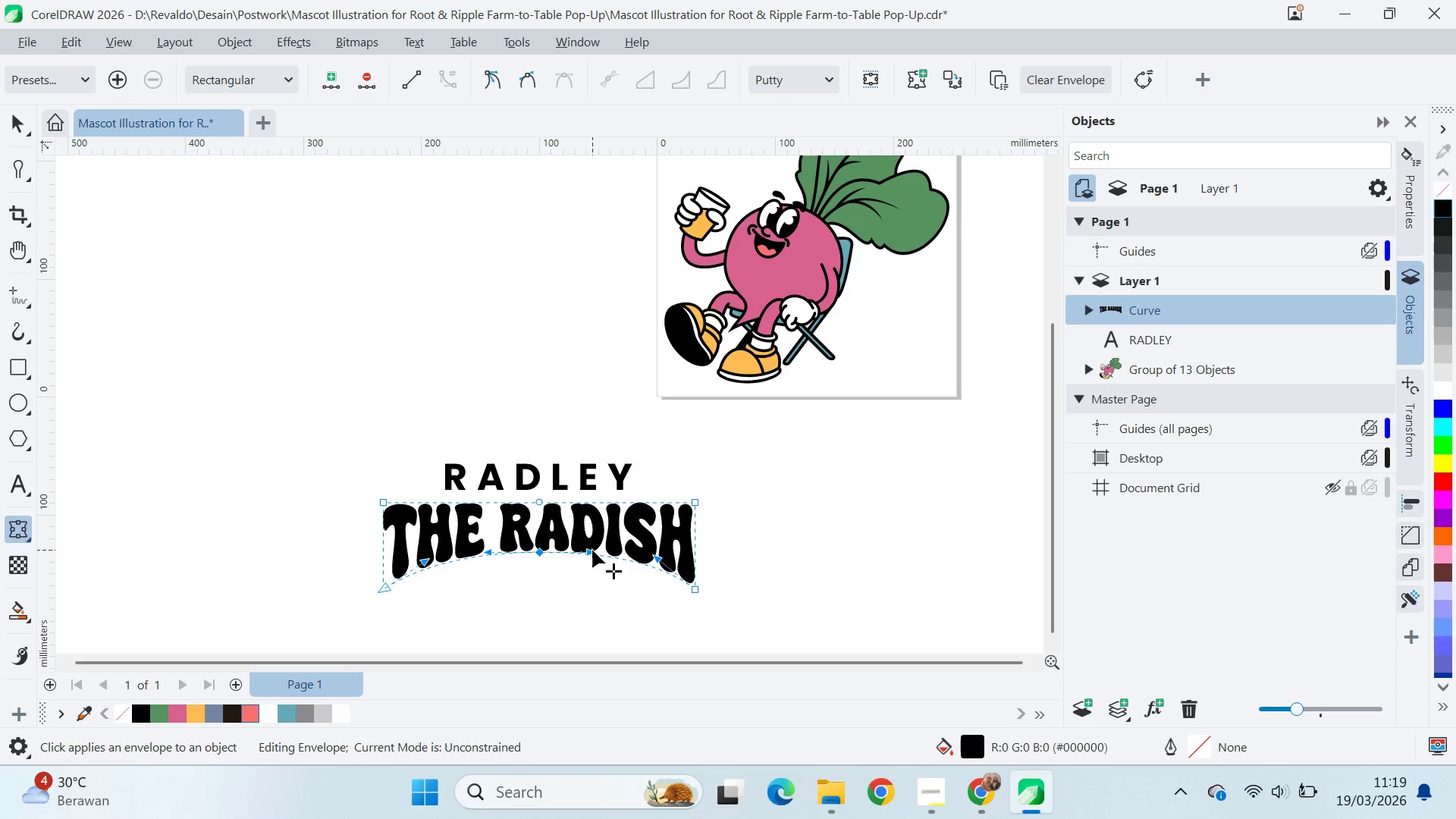 
left_click_drag(start_coordinate=[592, 550], to_coordinate=[603, 551])
 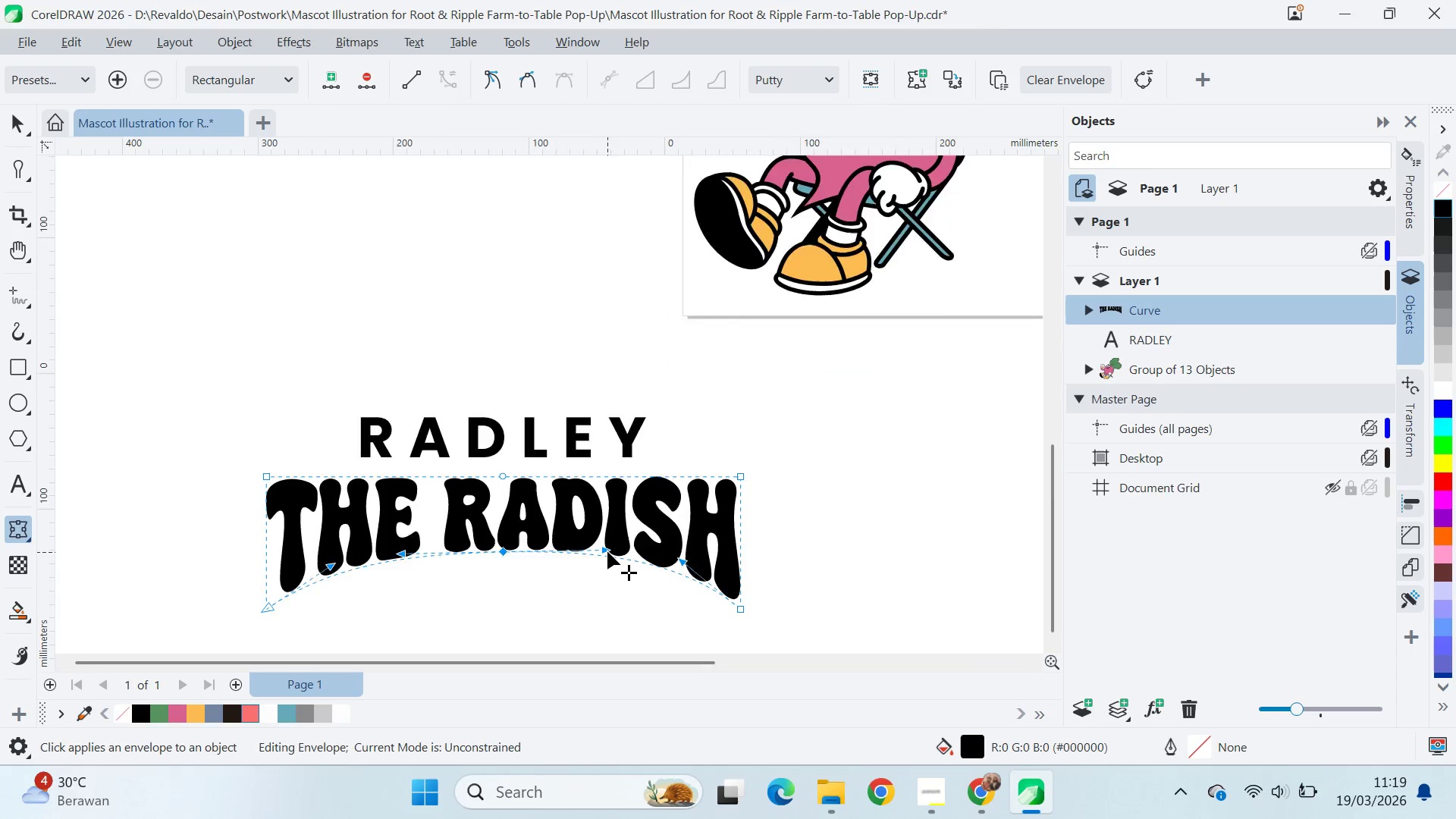 
hold_key(key=ShiftLeft, duration=1.34)
 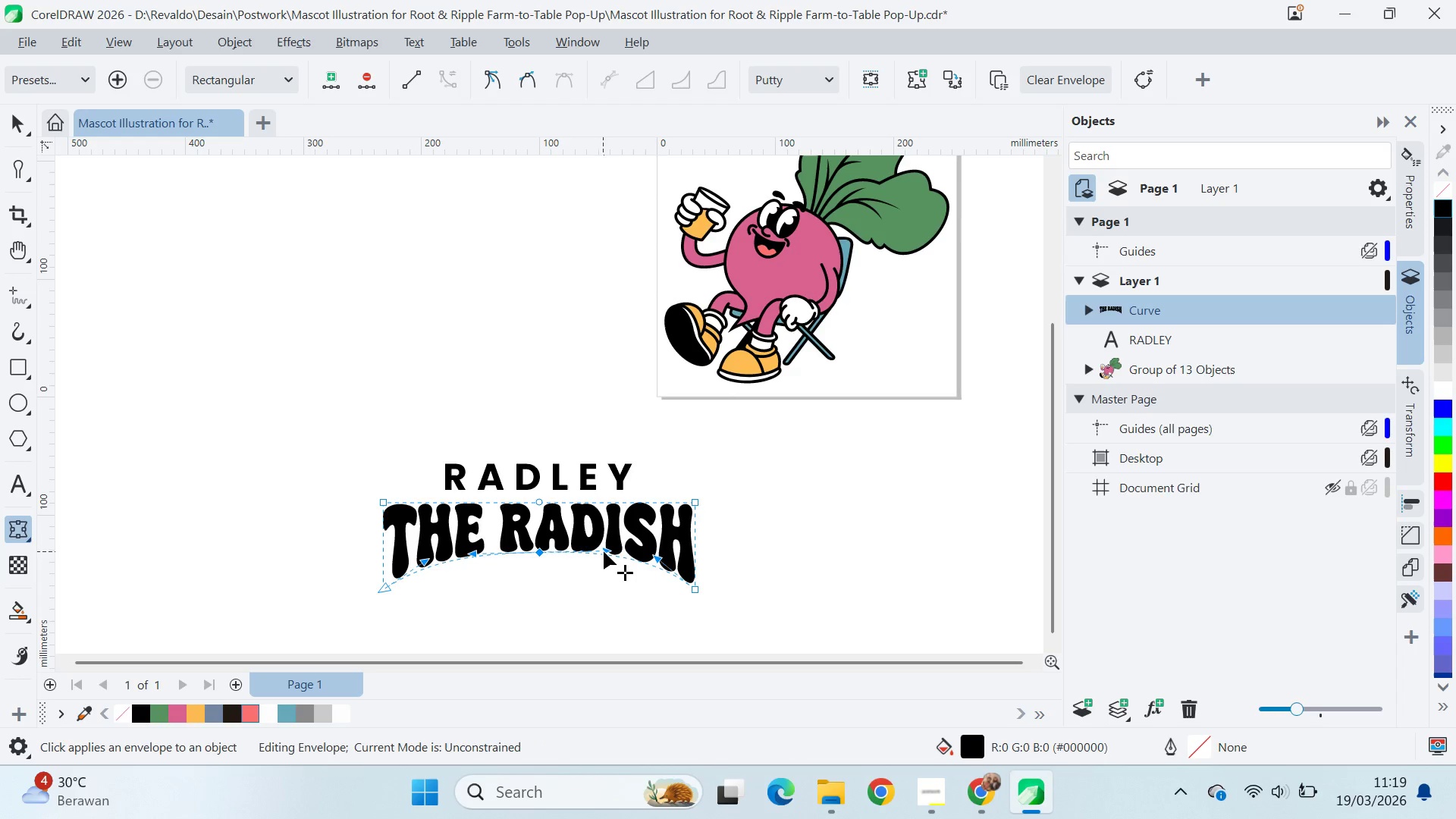 
key(Control+ControlLeft)
 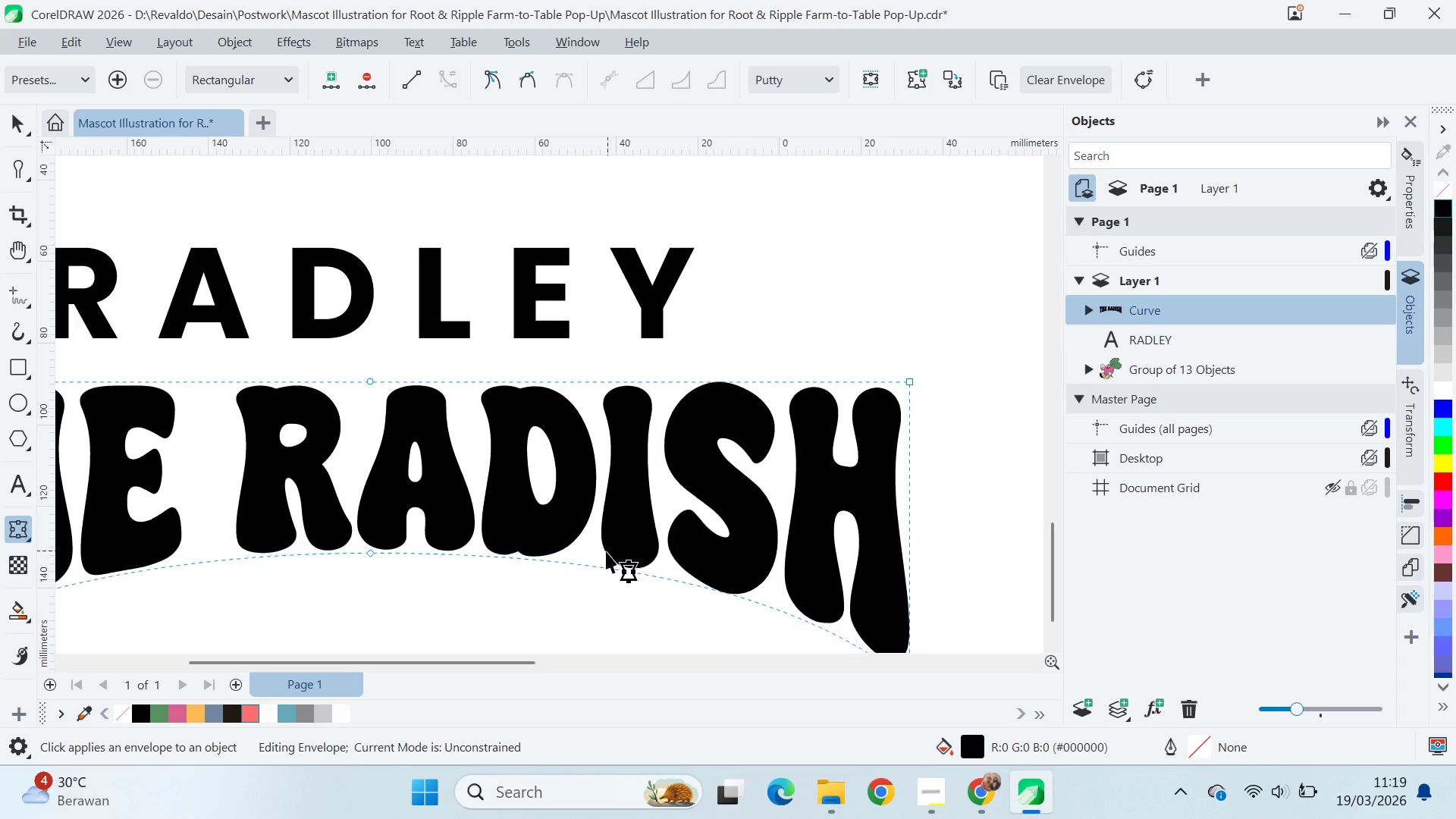 
key(Control+Z)
 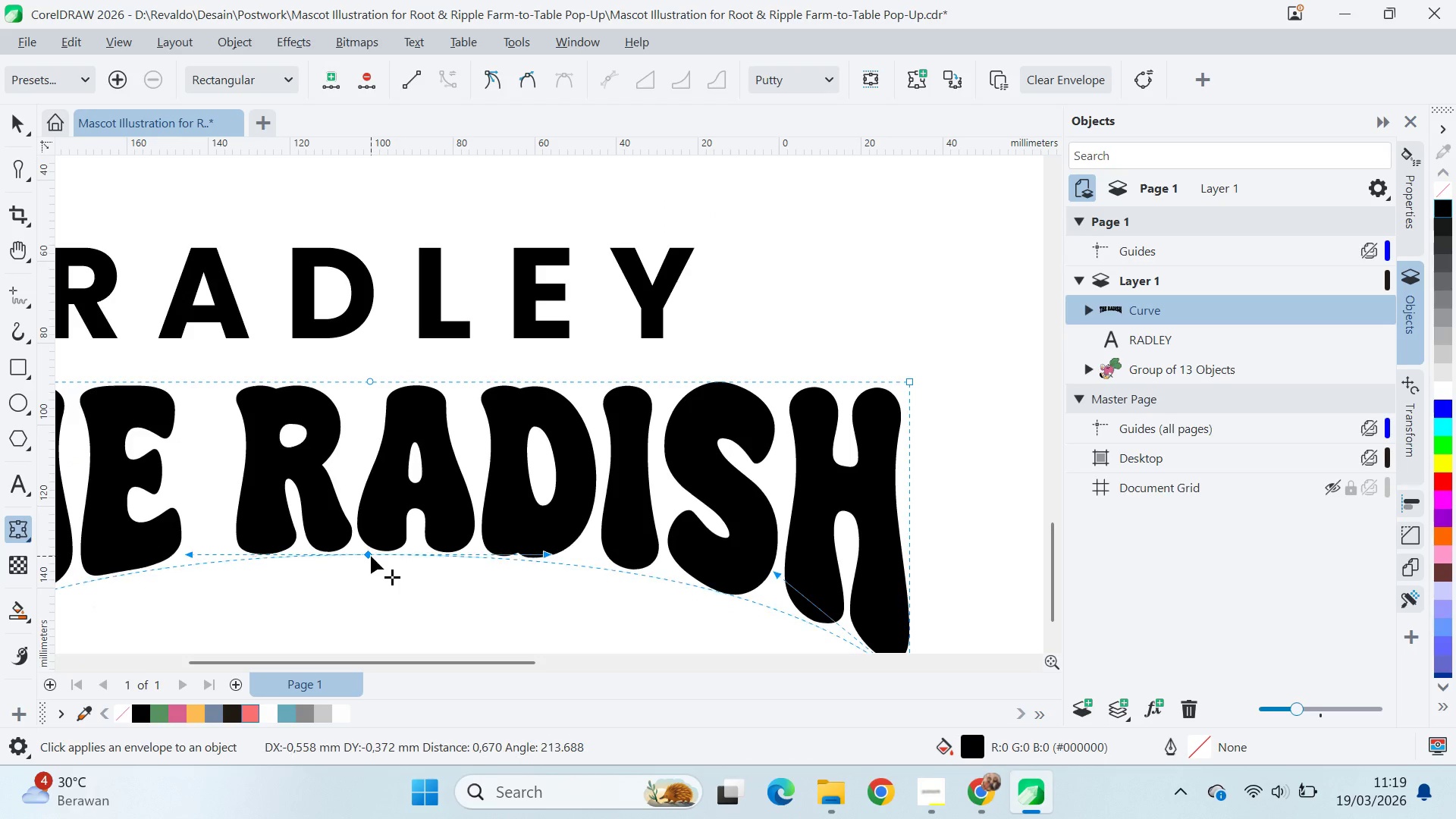 
scroll: coordinate [607, 550], scroll_direction: up, amount: 9.0
 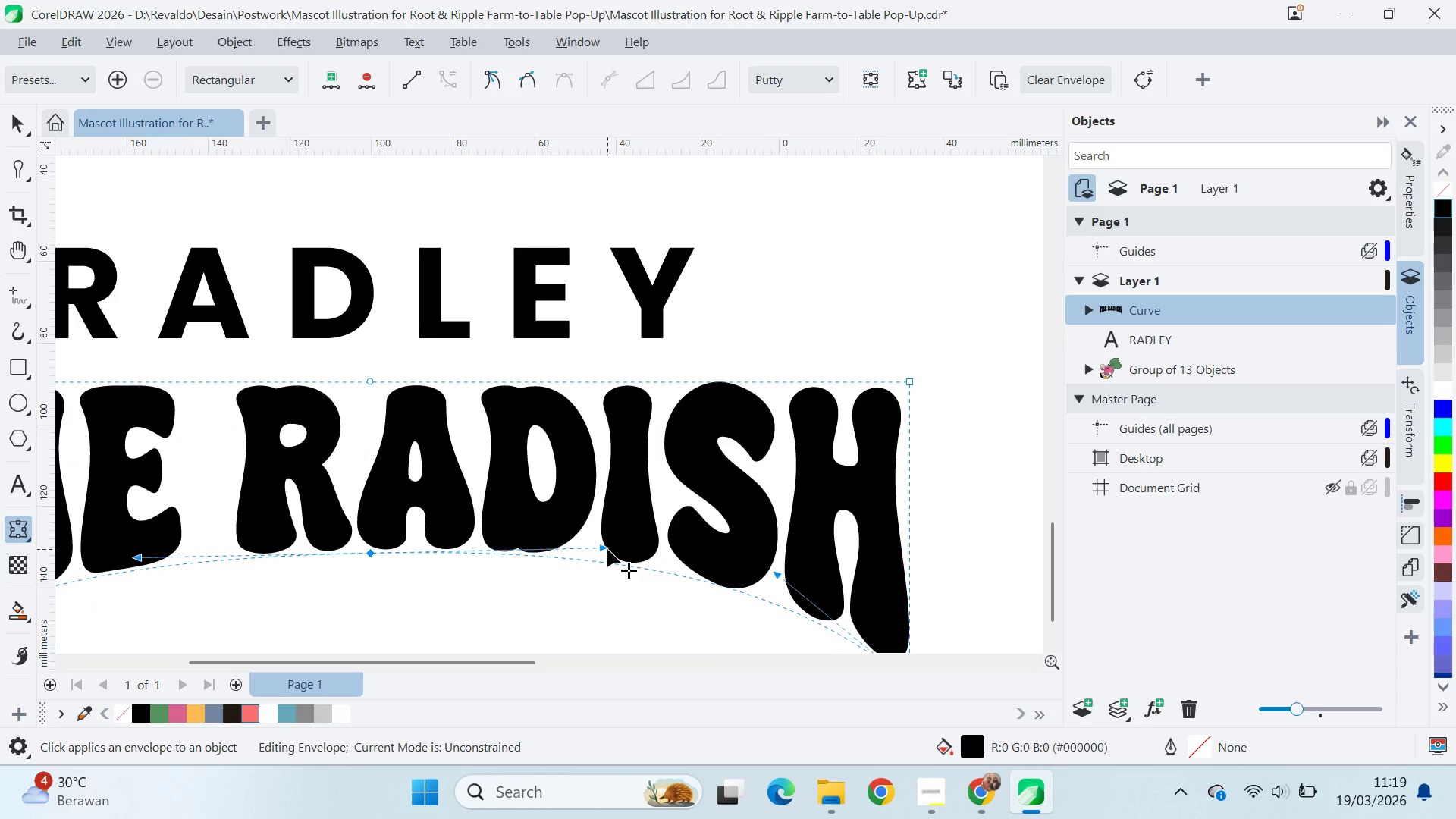 
key(Control+Z)
 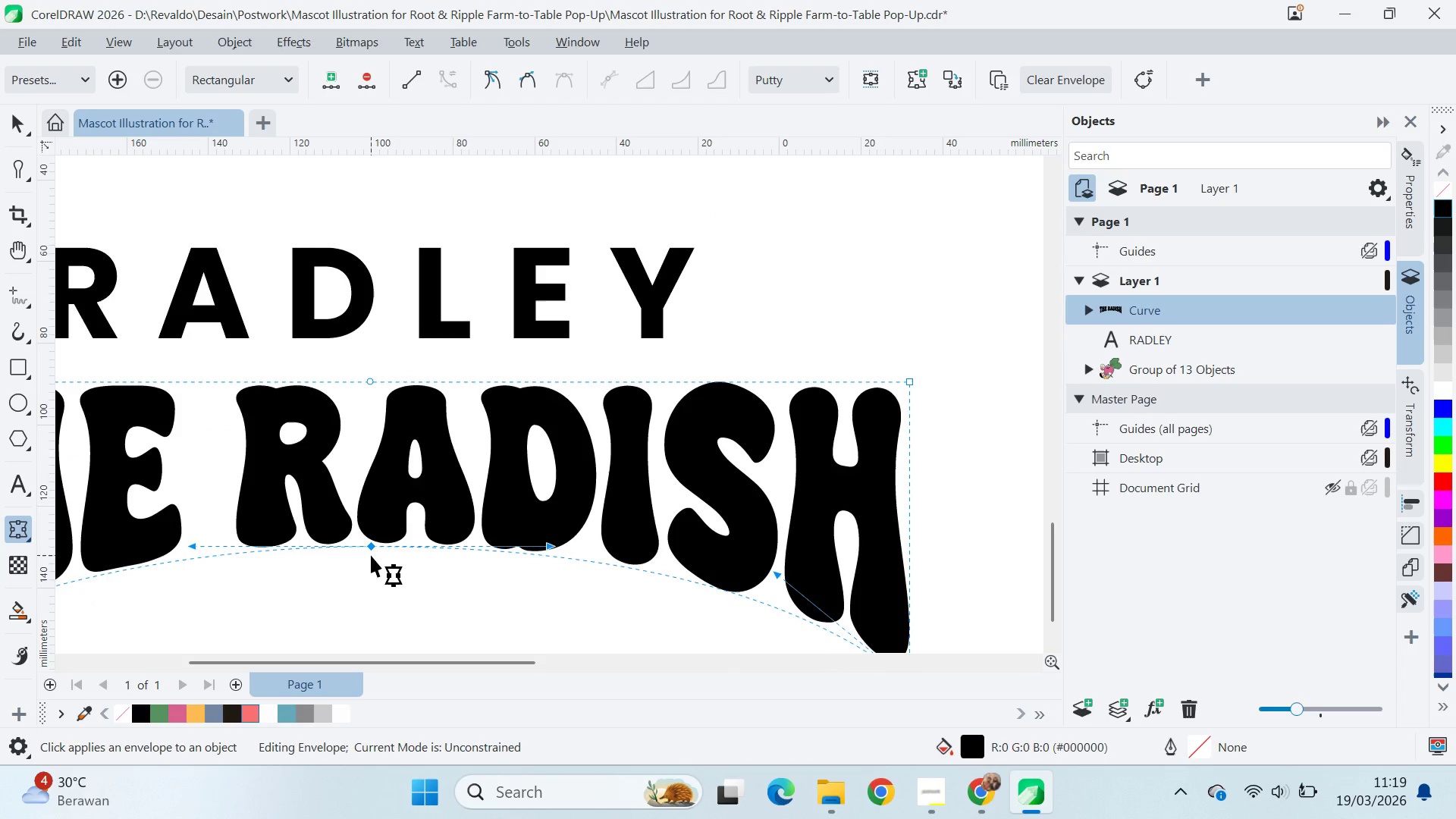 
key(Control+Z)
 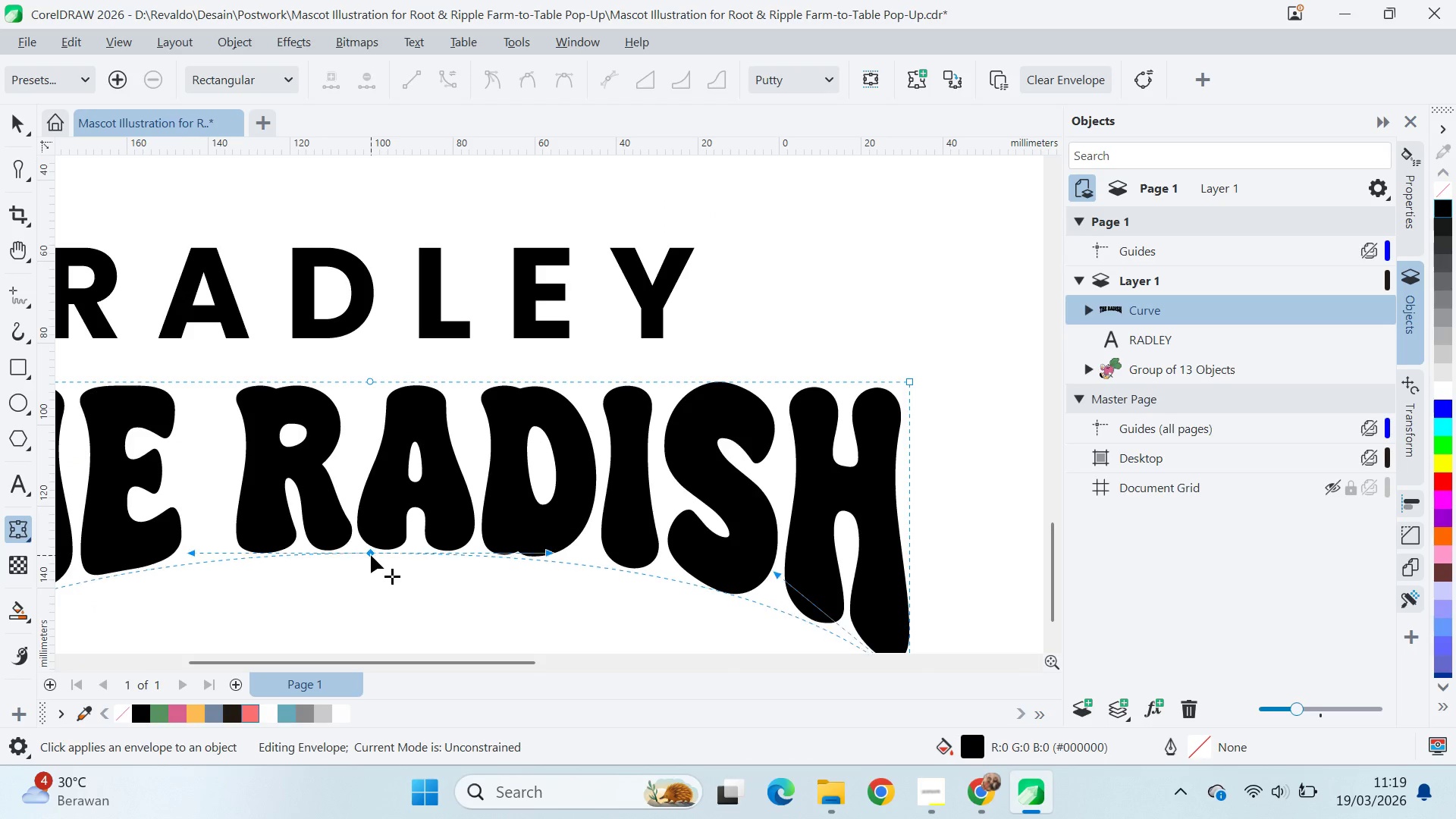 
left_click([371, 555])
 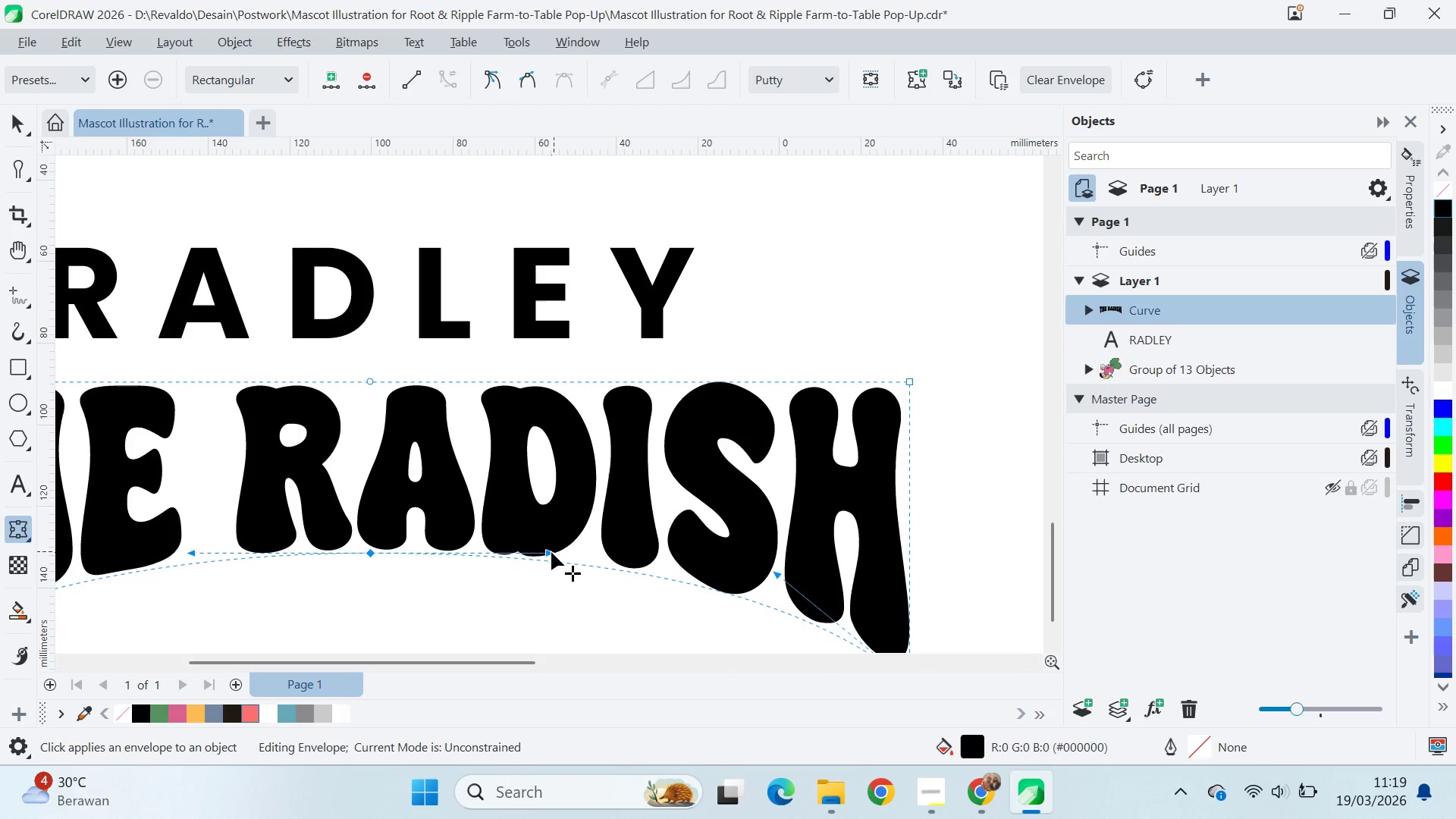 
left_click_drag(start_coordinate=[551, 552], to_coordinate=[633, 548])
 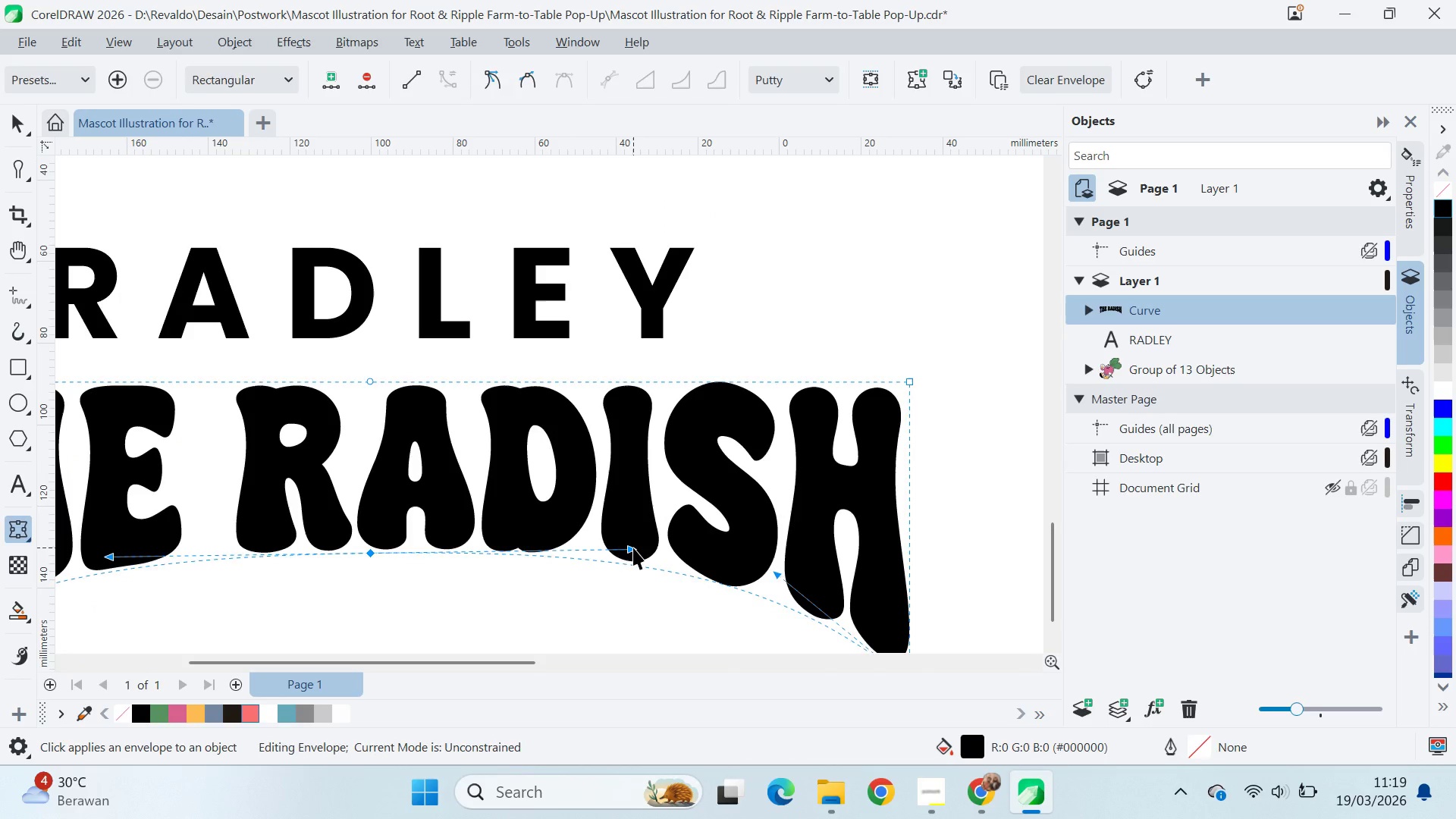 
hold_key(key=ShiftLeft, duration=0.64)
 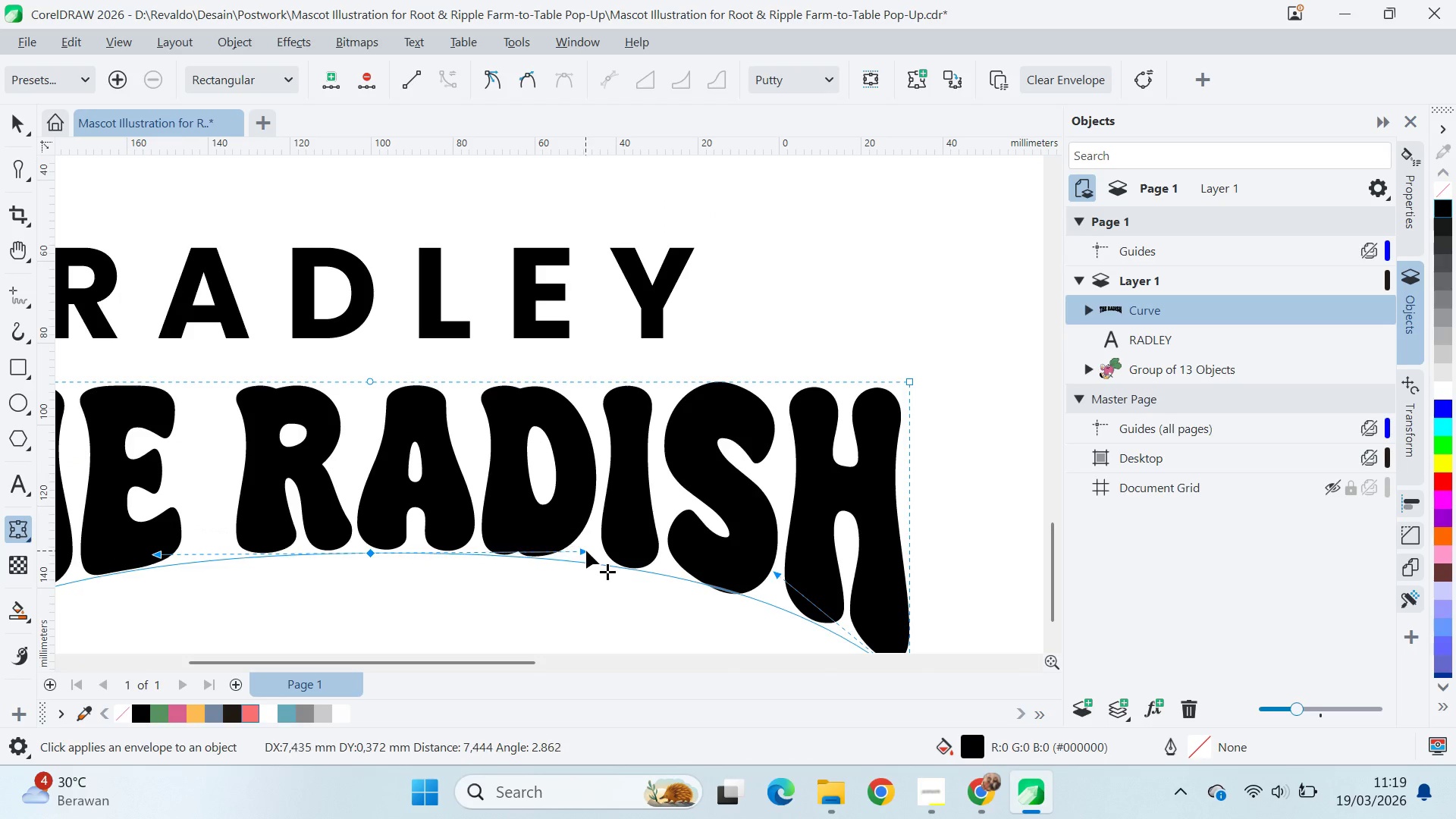 
hold_key(key=ShiftLeft, duration=4.61)
 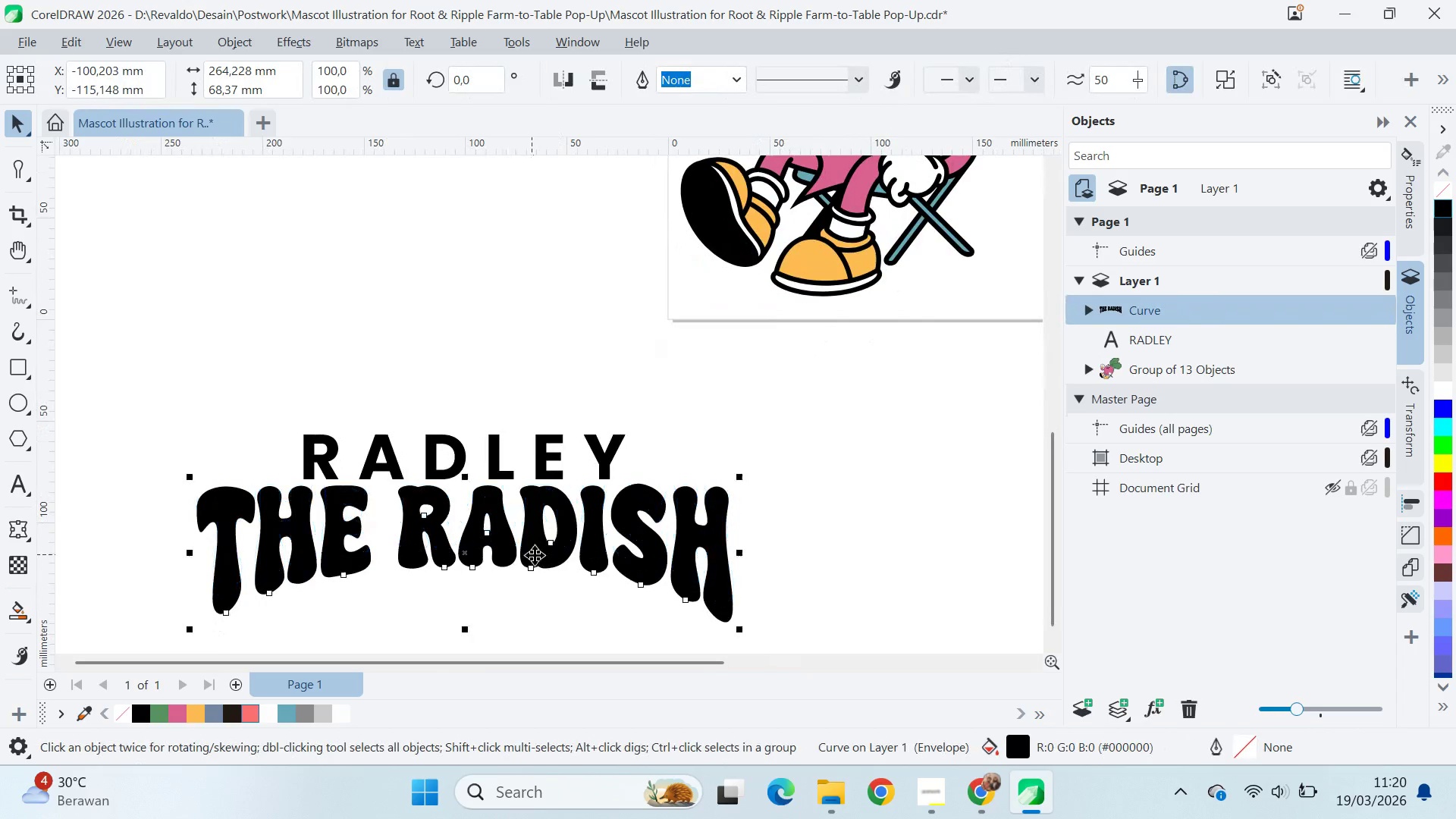 
key(V)
 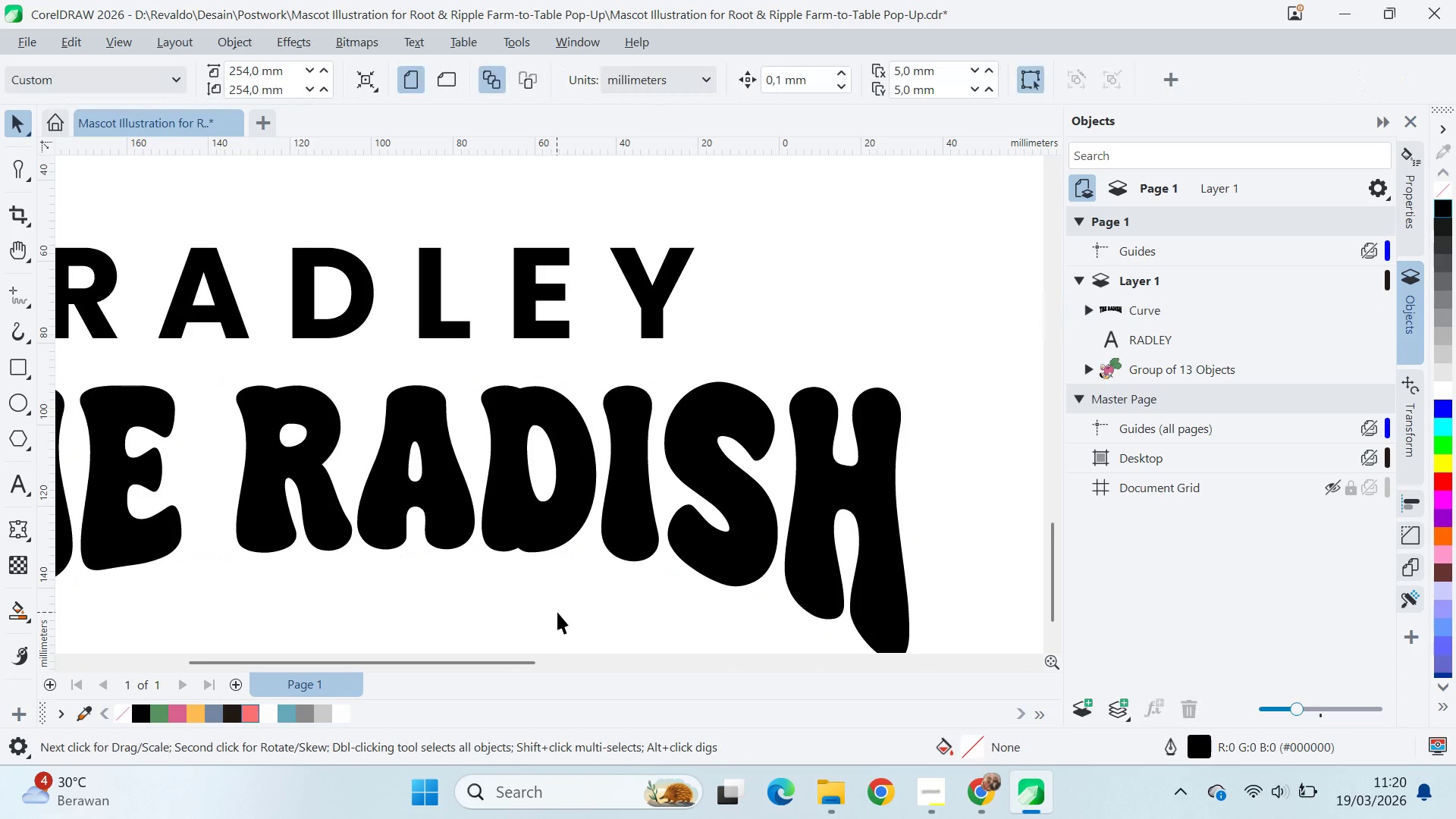 
left_click_drag(start_coordinate=[532, 571], to_coordinate=[532, 554])
 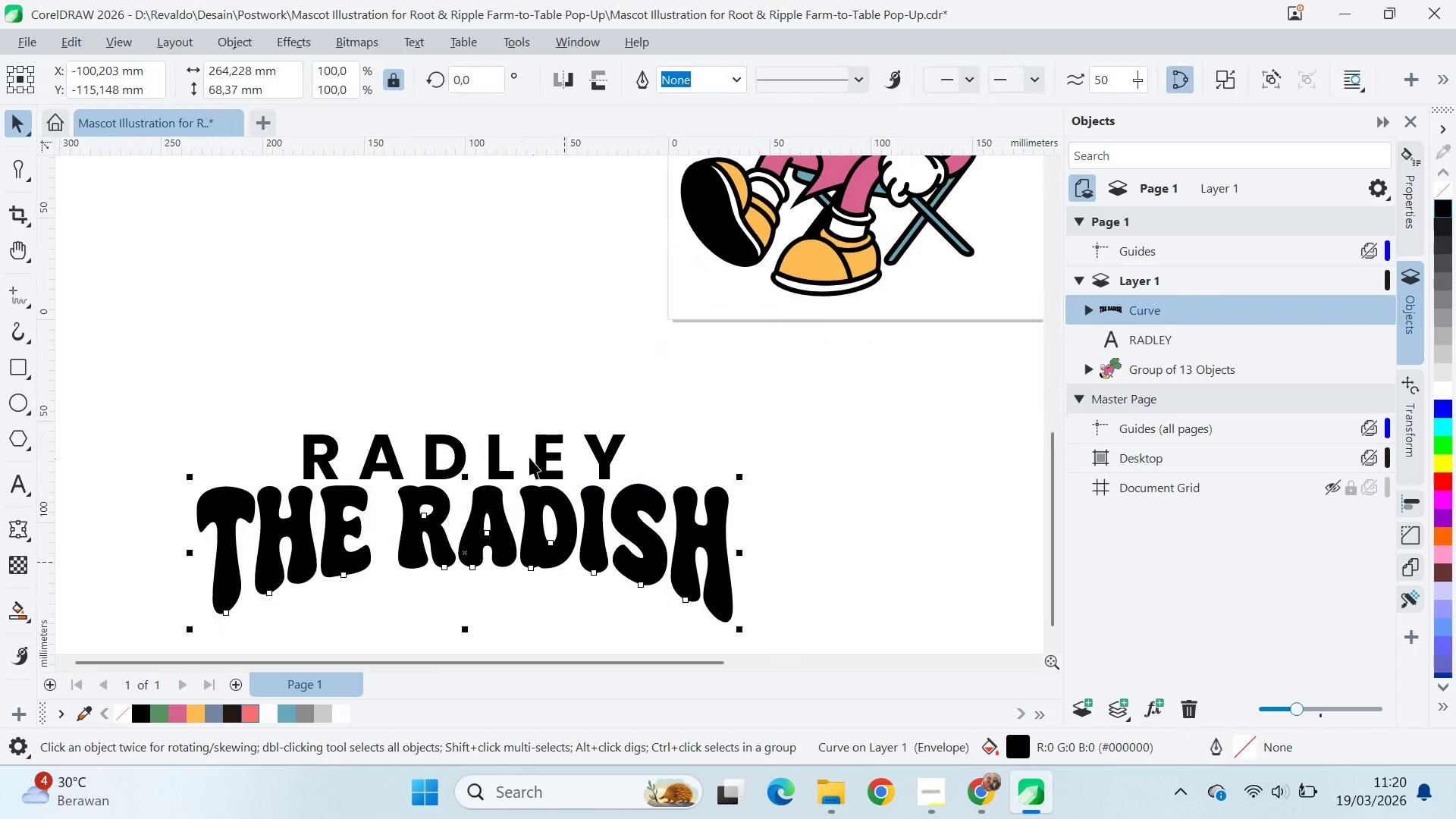 
scroll: coordinate [560, 599], scroll_direction: down, amount: 5.0
 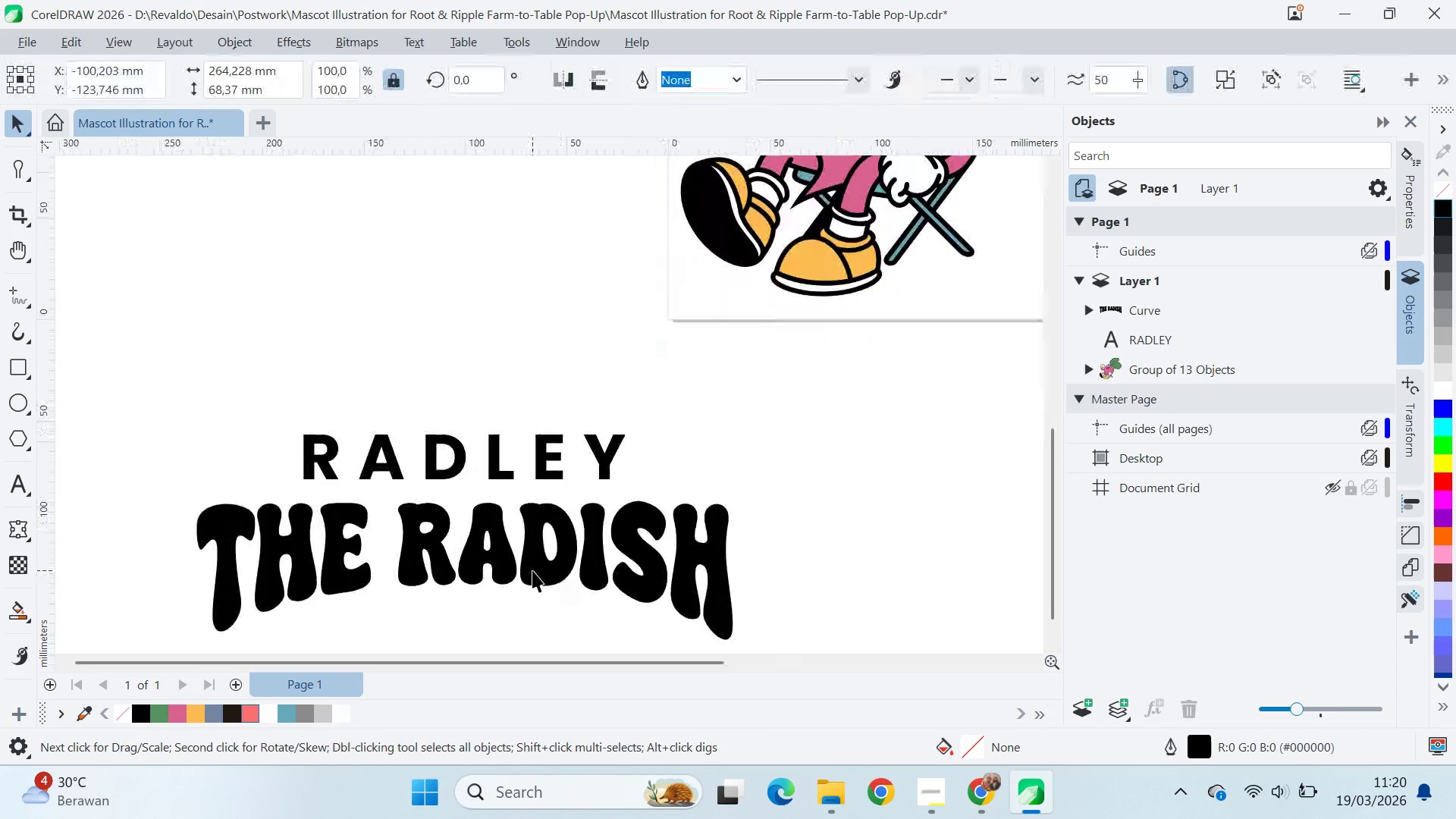 
hold_key(key=ShiftLeft, duration=0.61)
 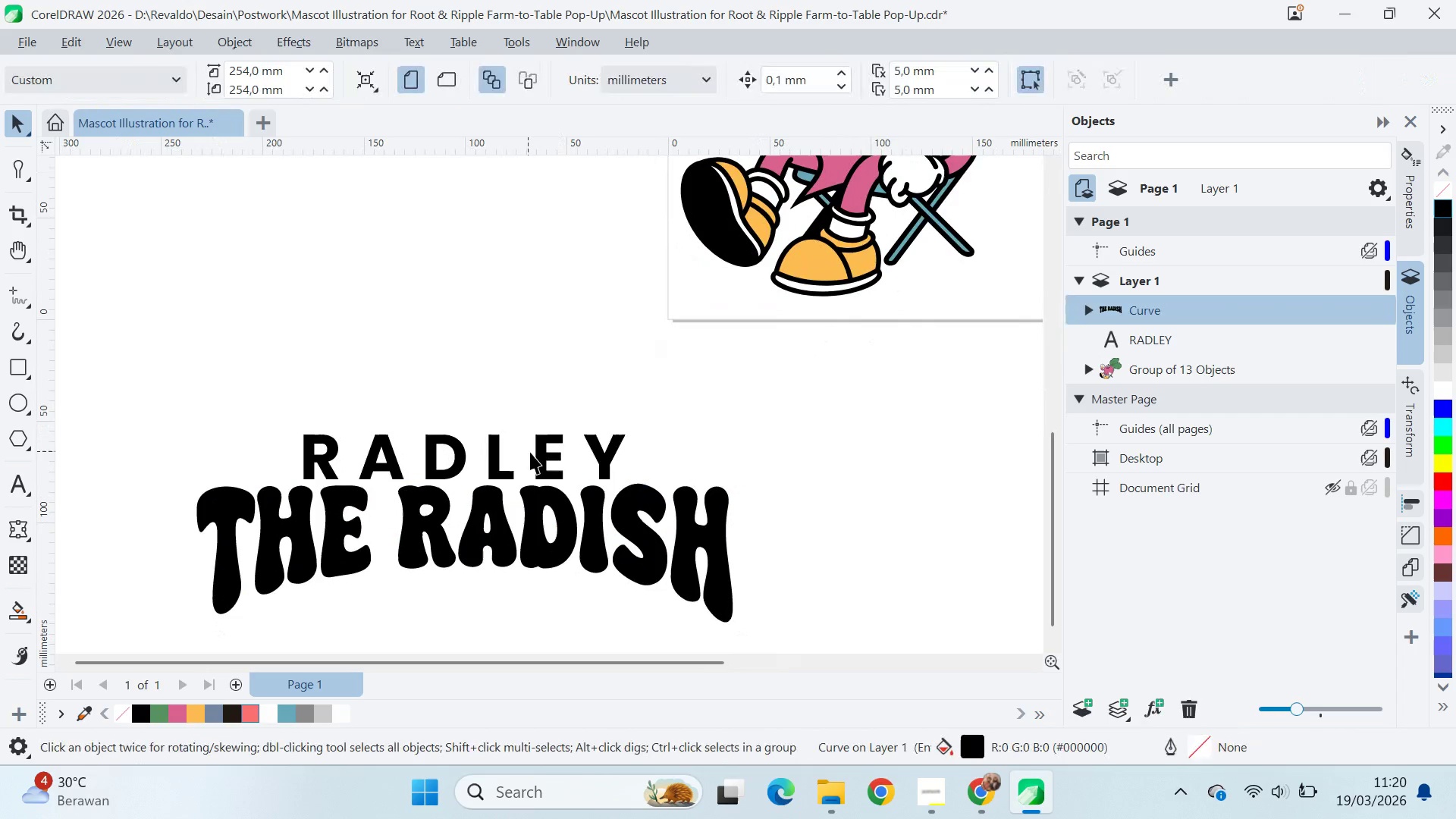 
double_click([549, 453])
 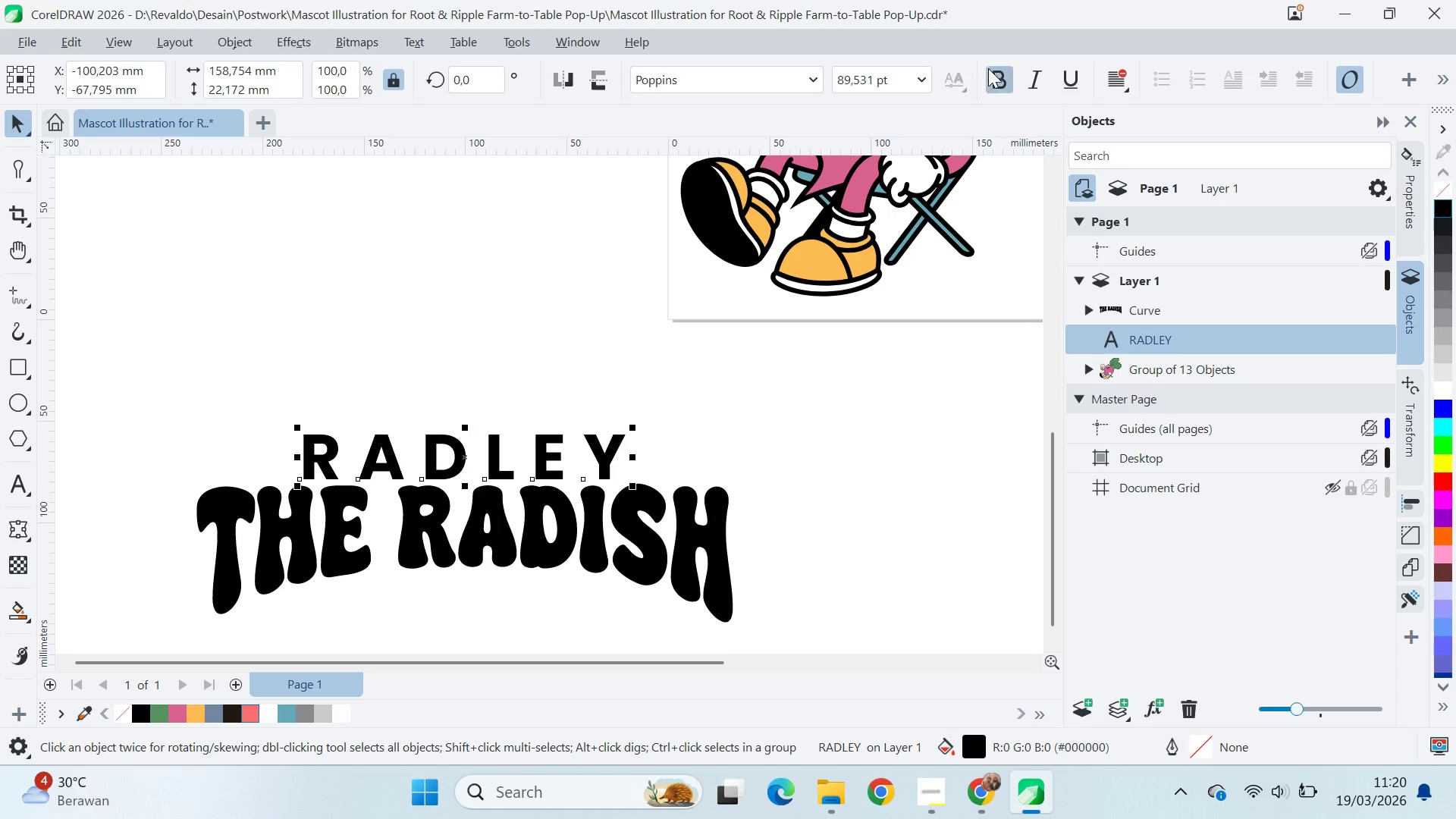 
left_click([1003, 64])
 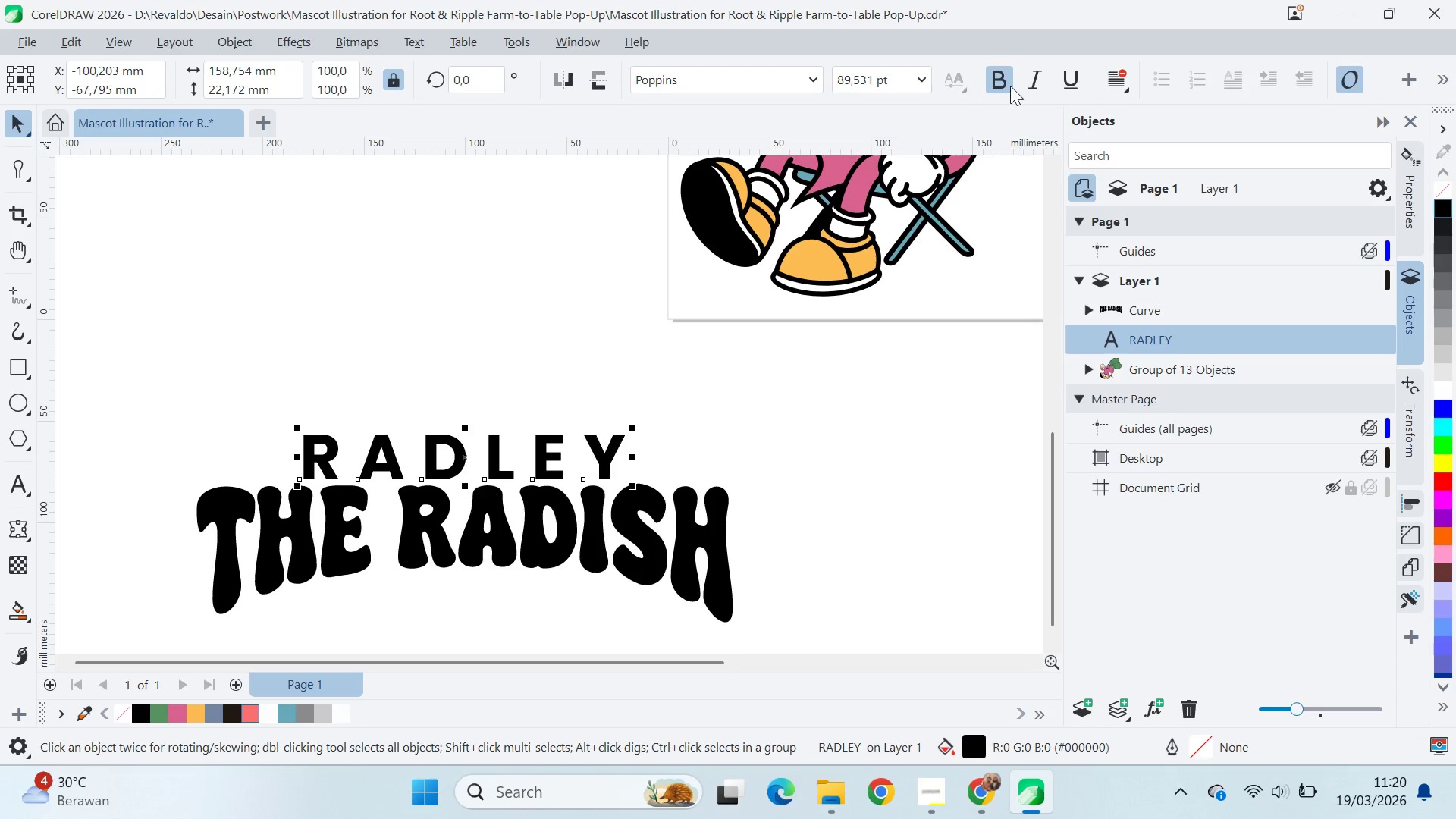 
double_click([1009, 83])
 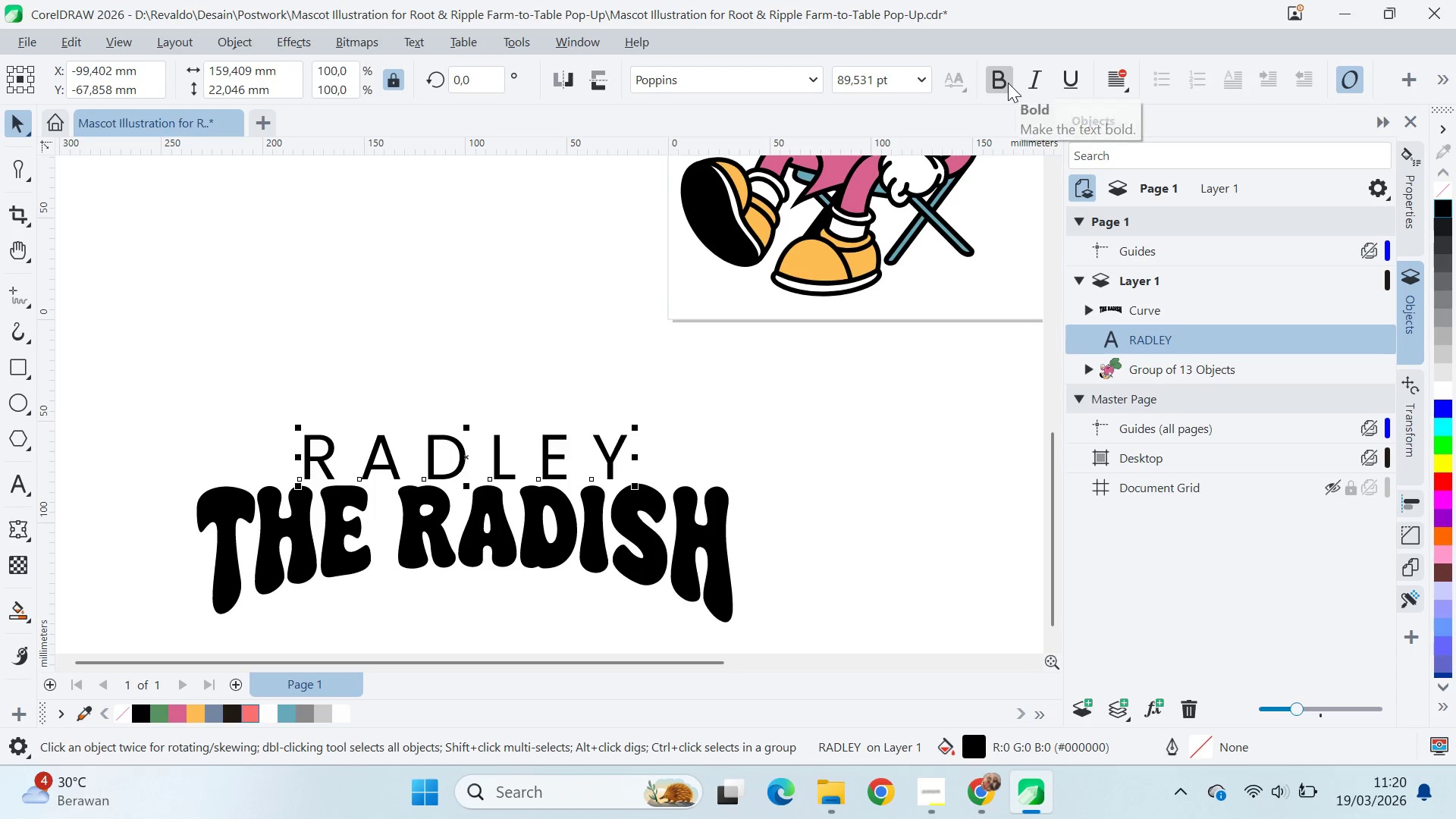 
left_click([1008, 83])
 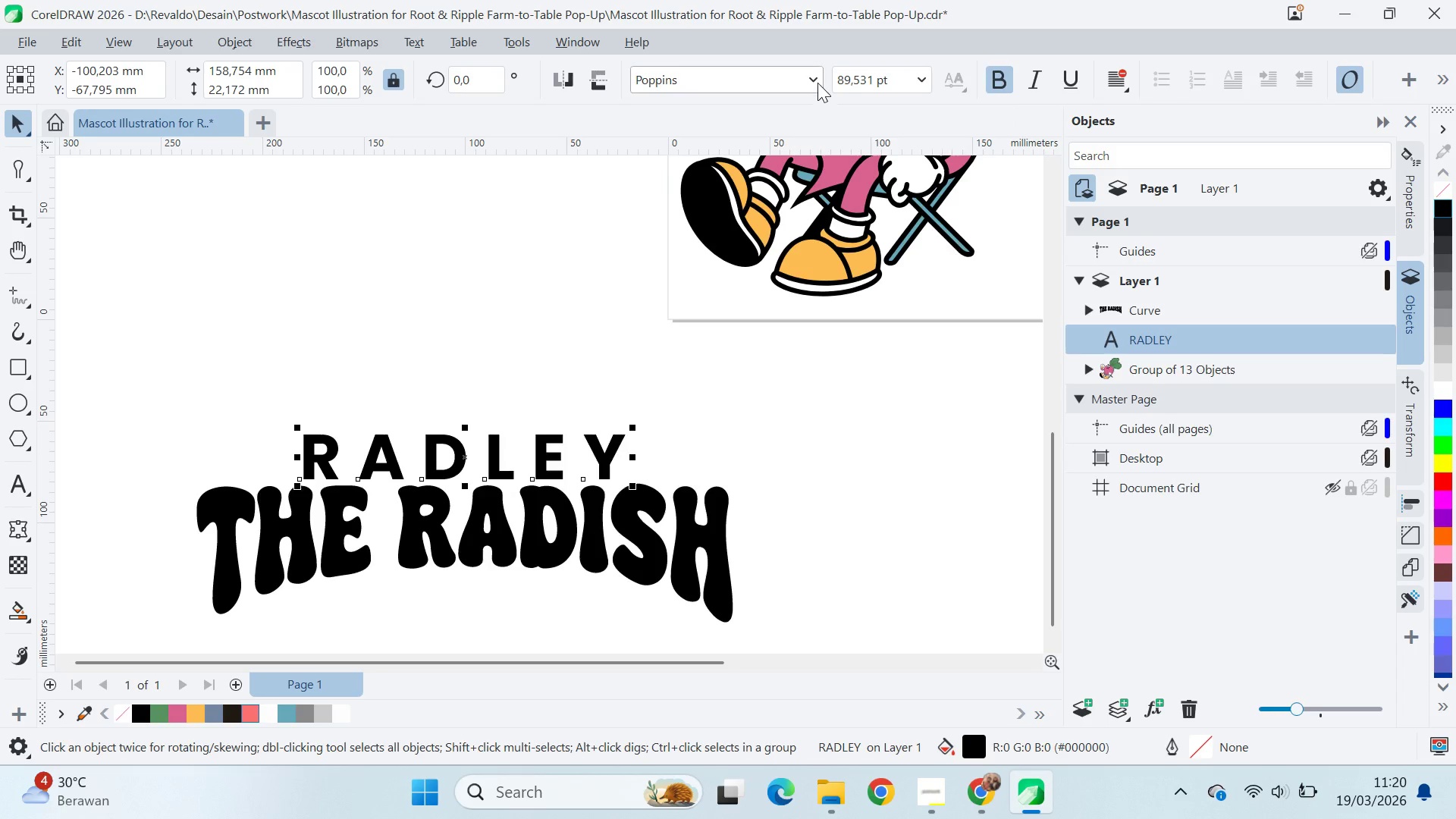 
left_click([817, 80])
 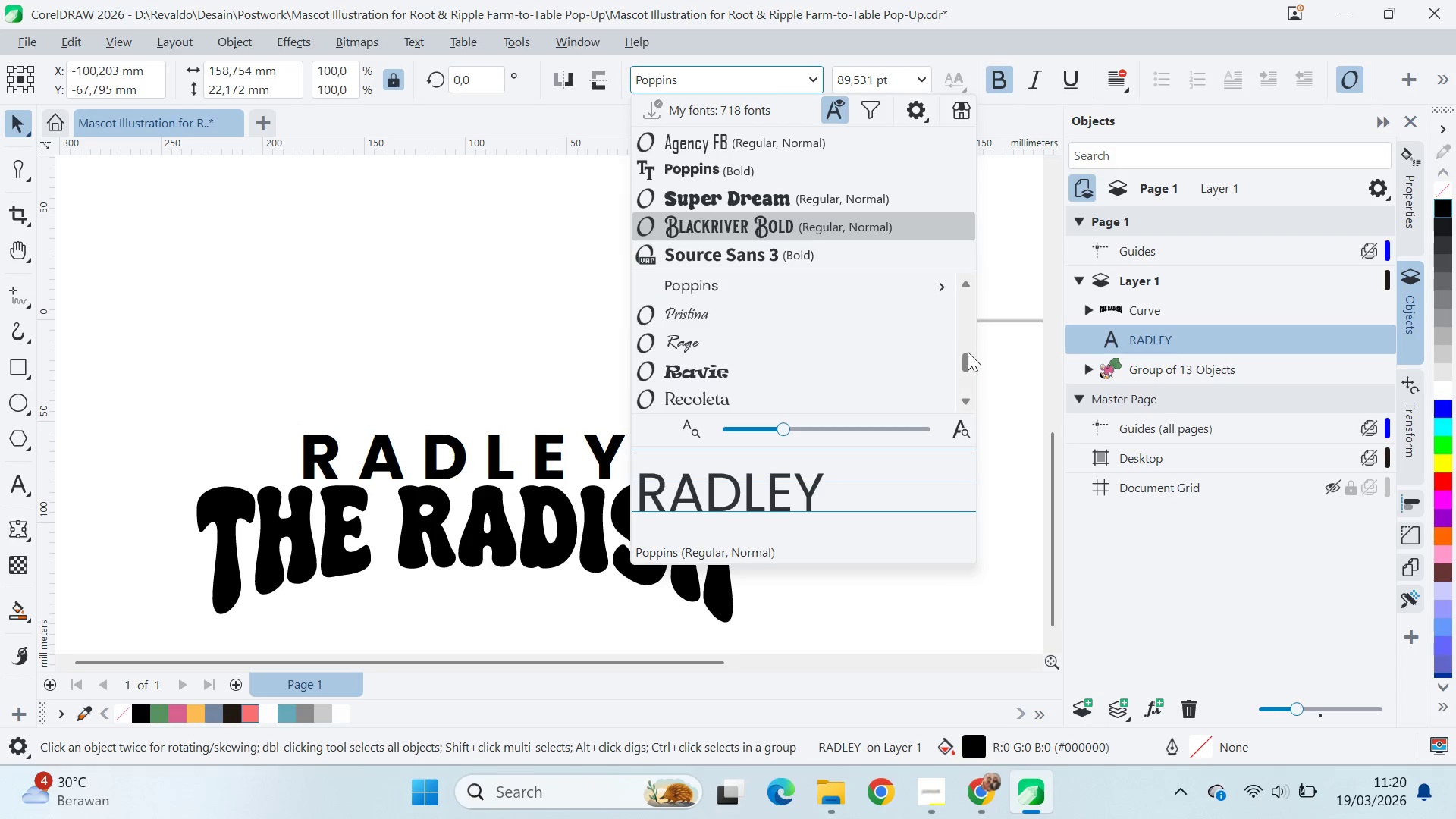 
left_click_drag(start_coordinate=[962, 378], to_coordinate=[964, 384])
 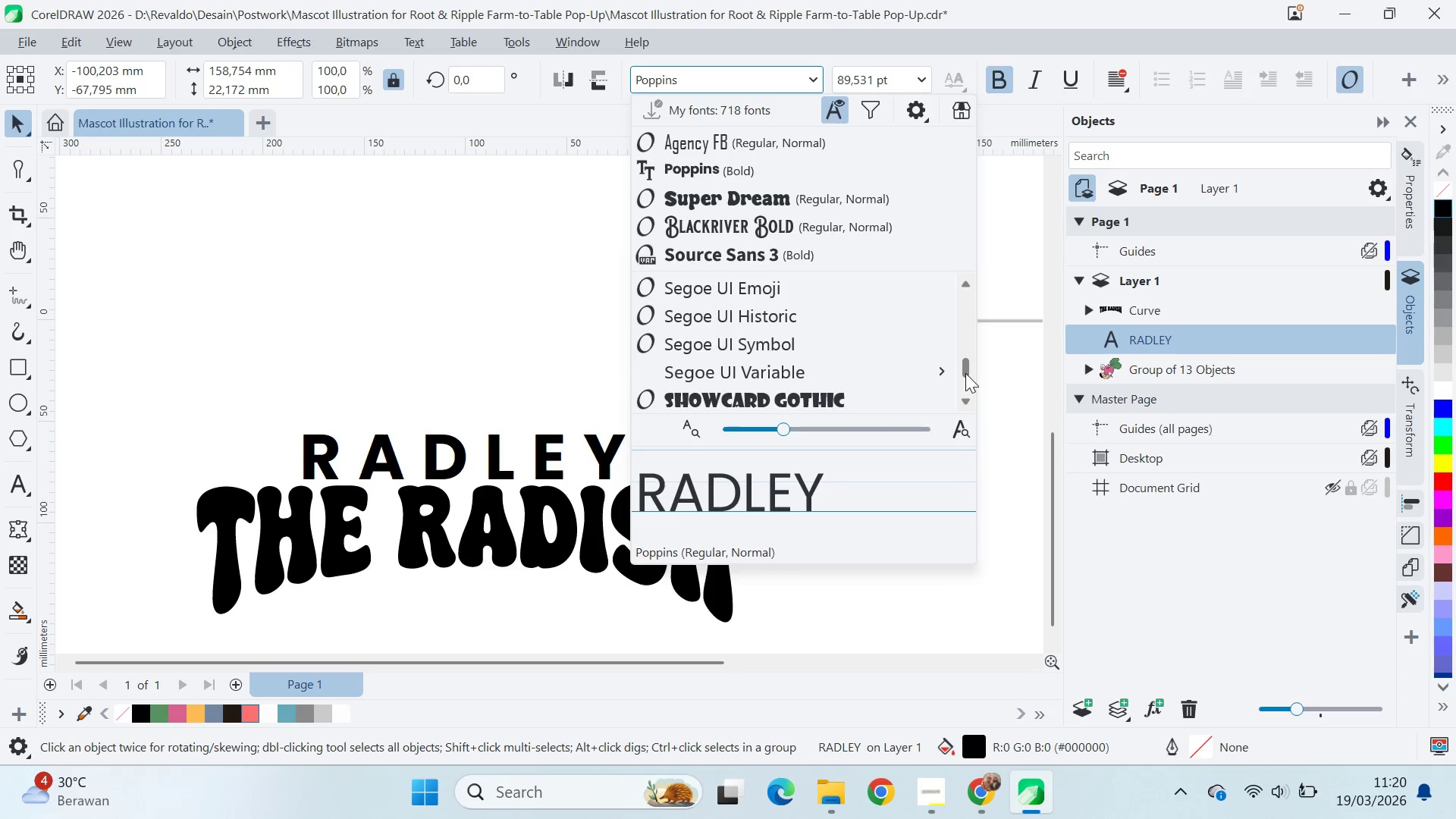 
left_click_drag(start_coordinate=[965, 371], to_coordinate=[968, 357])
 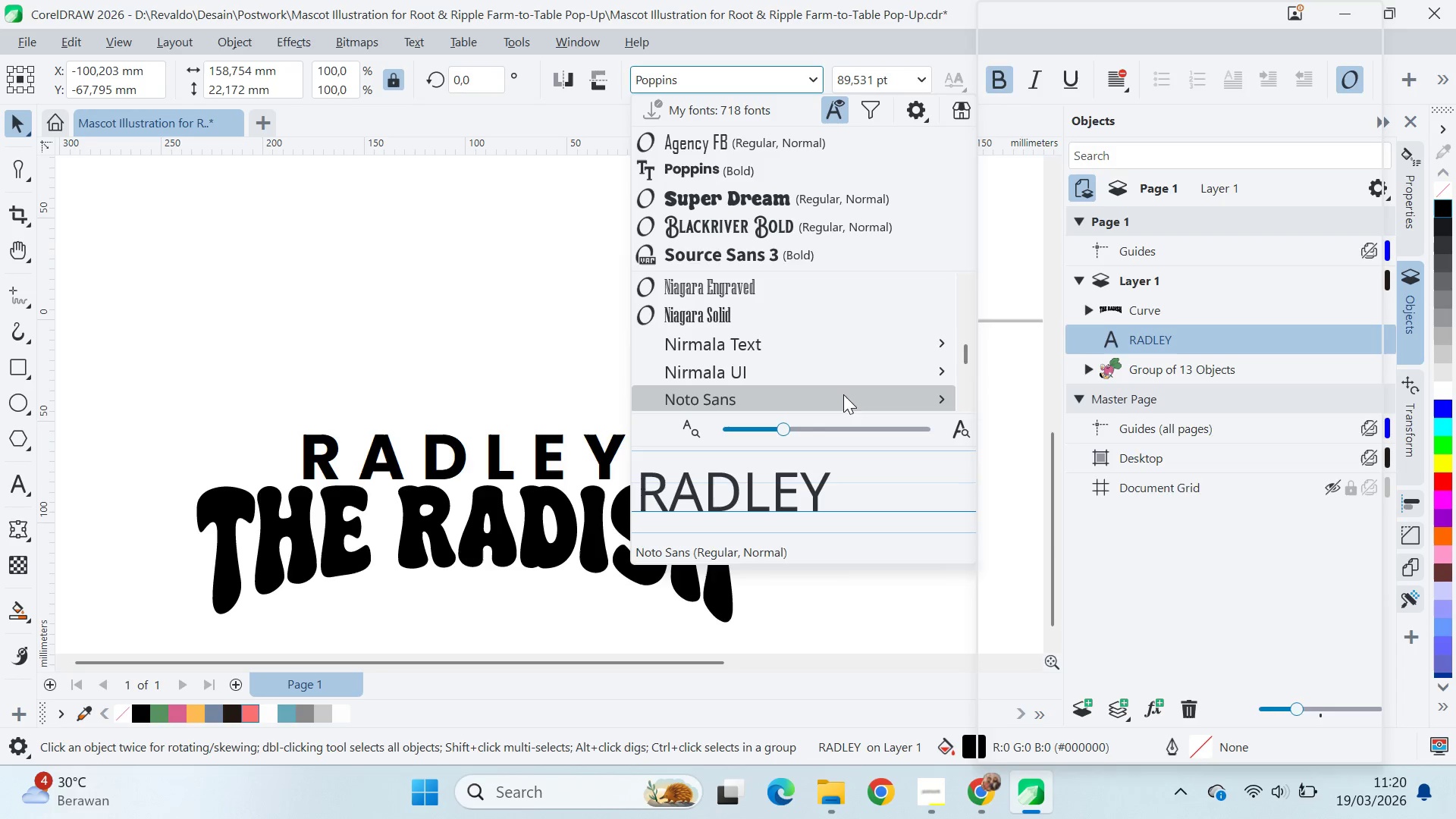 
scroll: coordinate [821, 320], scroll_direction: up, amount: 6.0
 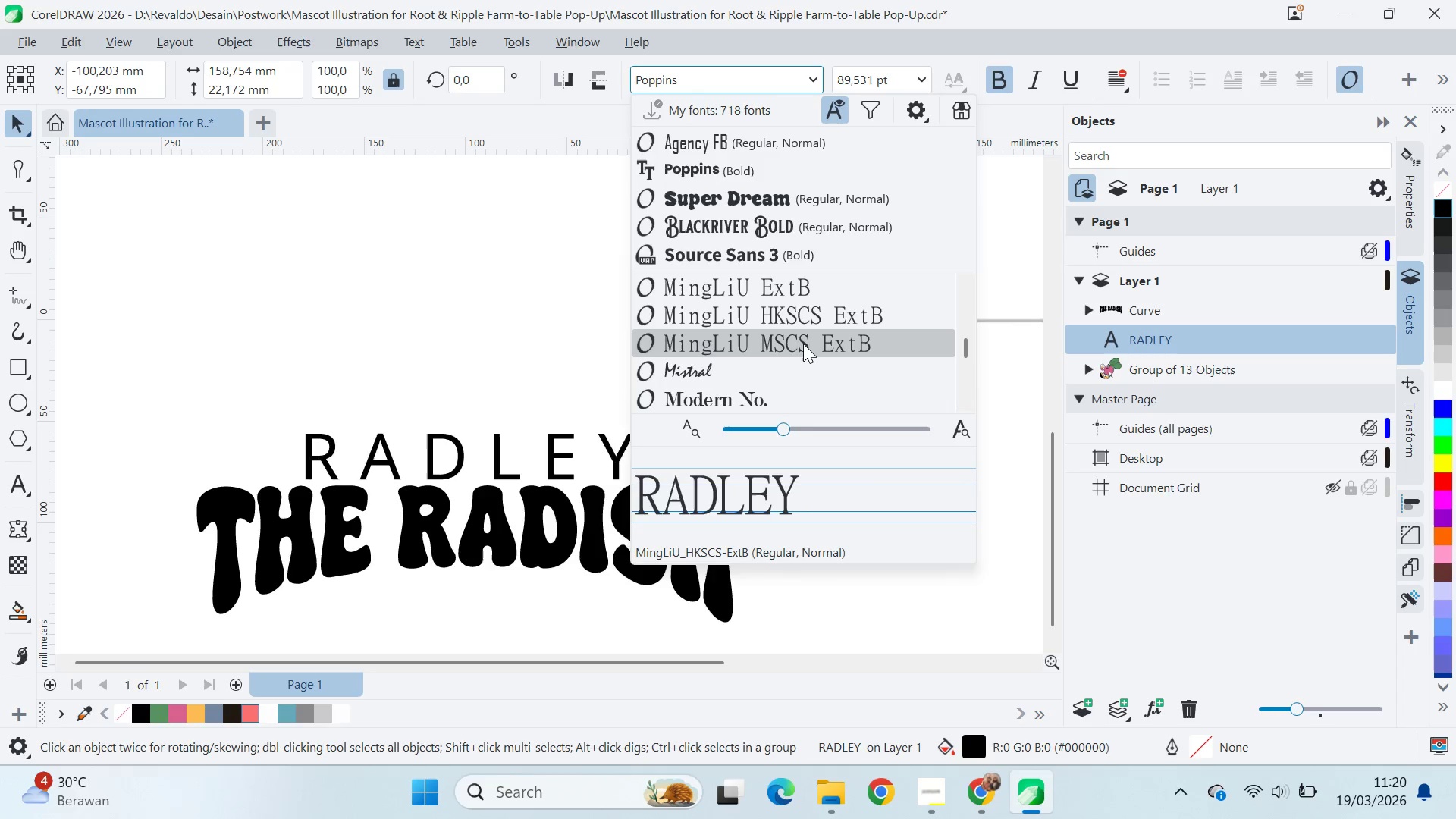 
scroll: coordinate [803, 344], scroll_direction: down, amount: 1.0
 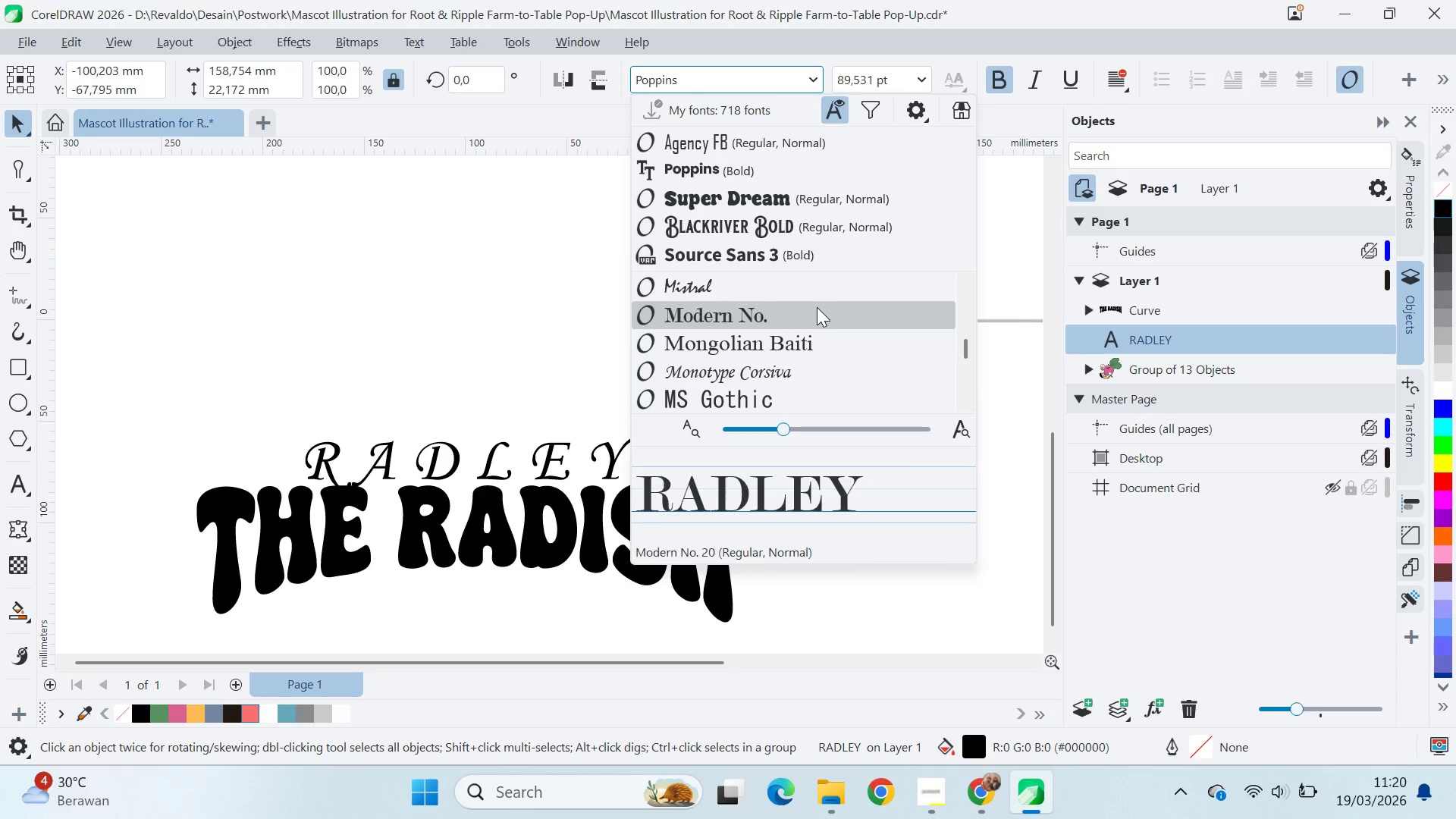 
scroll: coordinate [817, 307], scroll_direction: up, amount: 6.0
 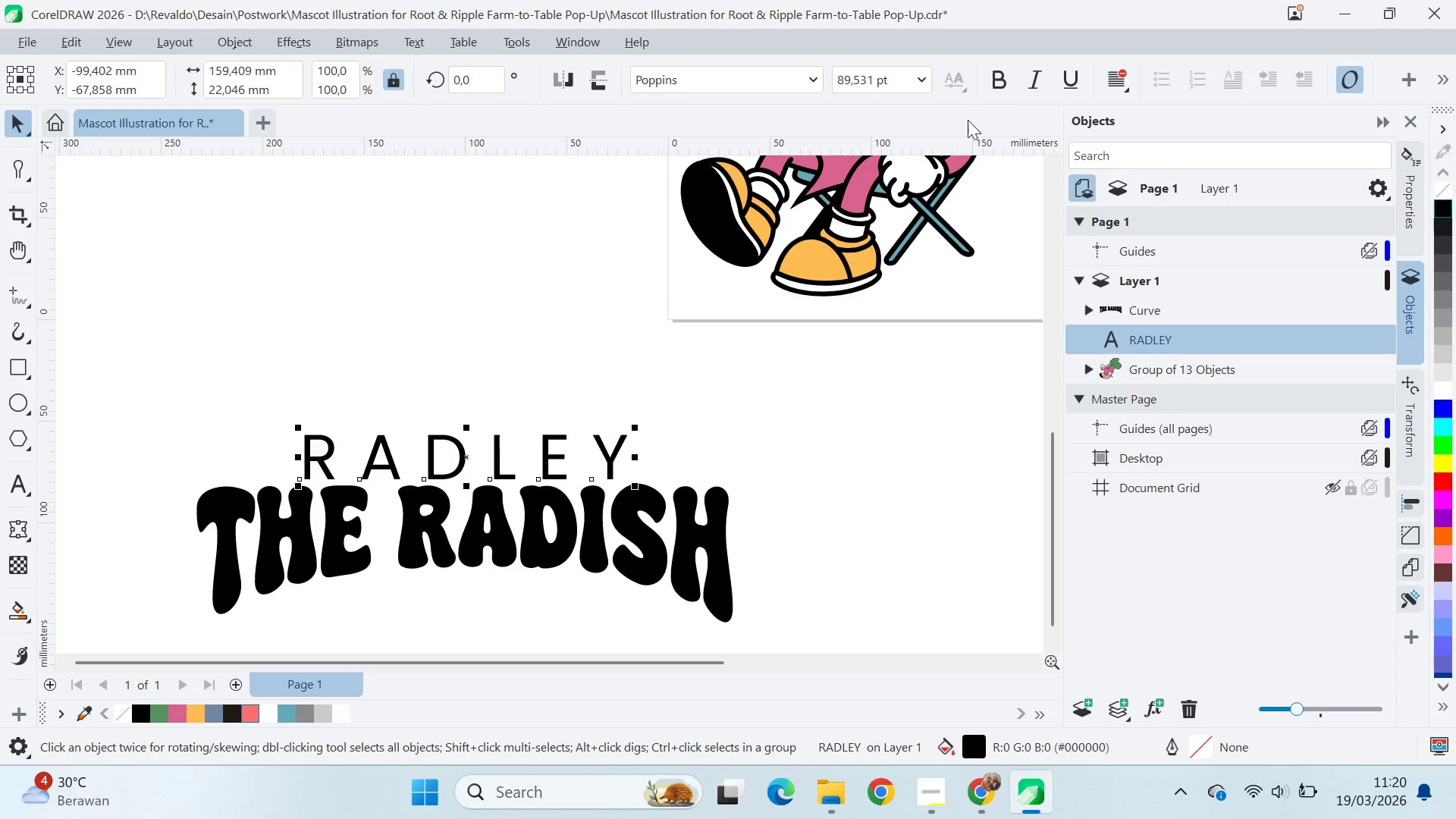 
left_click_drag(start_coordinate=[640, 423], to_coordinate=[679, 438])
 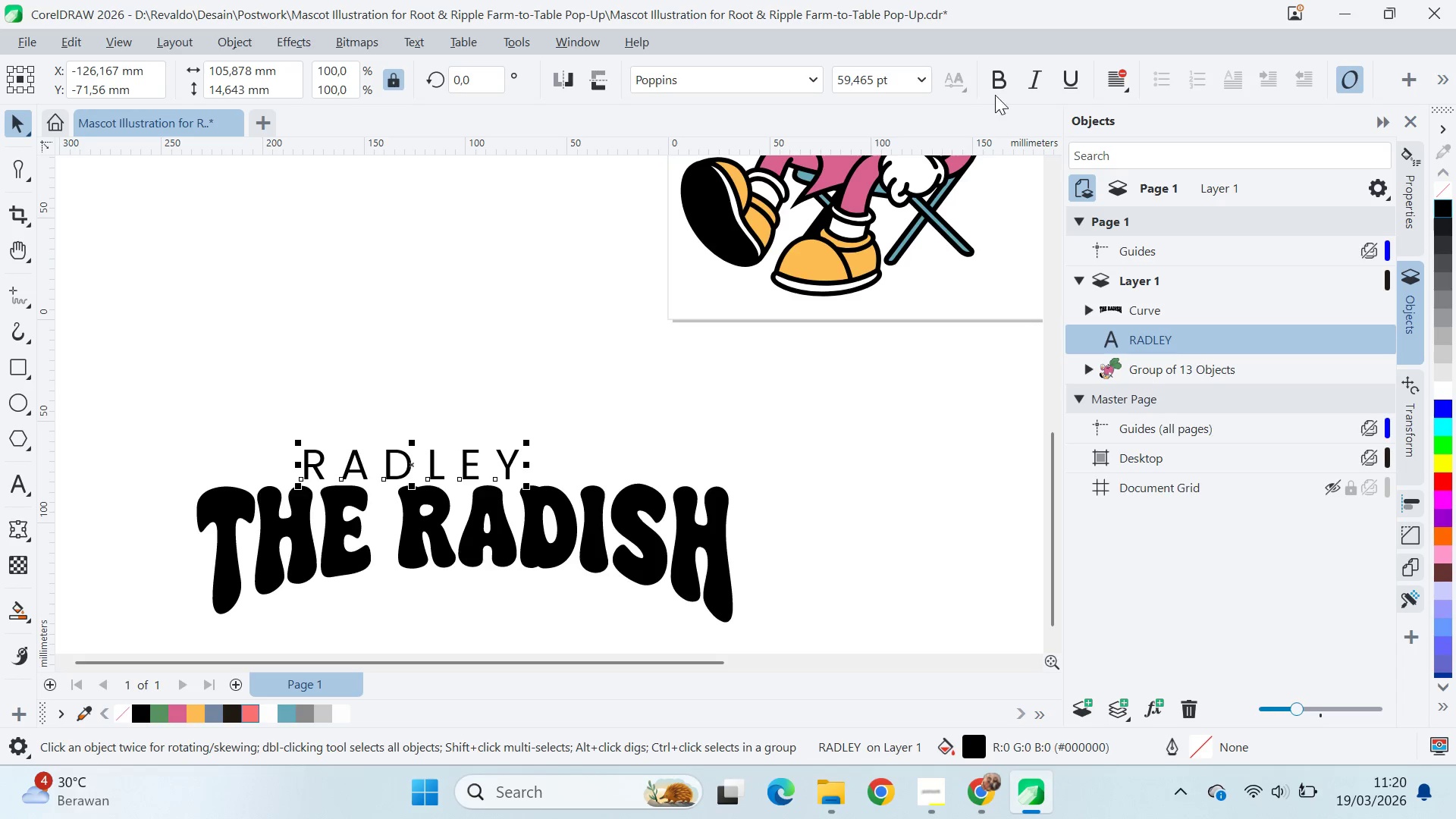 
left_click([1002, 87])
 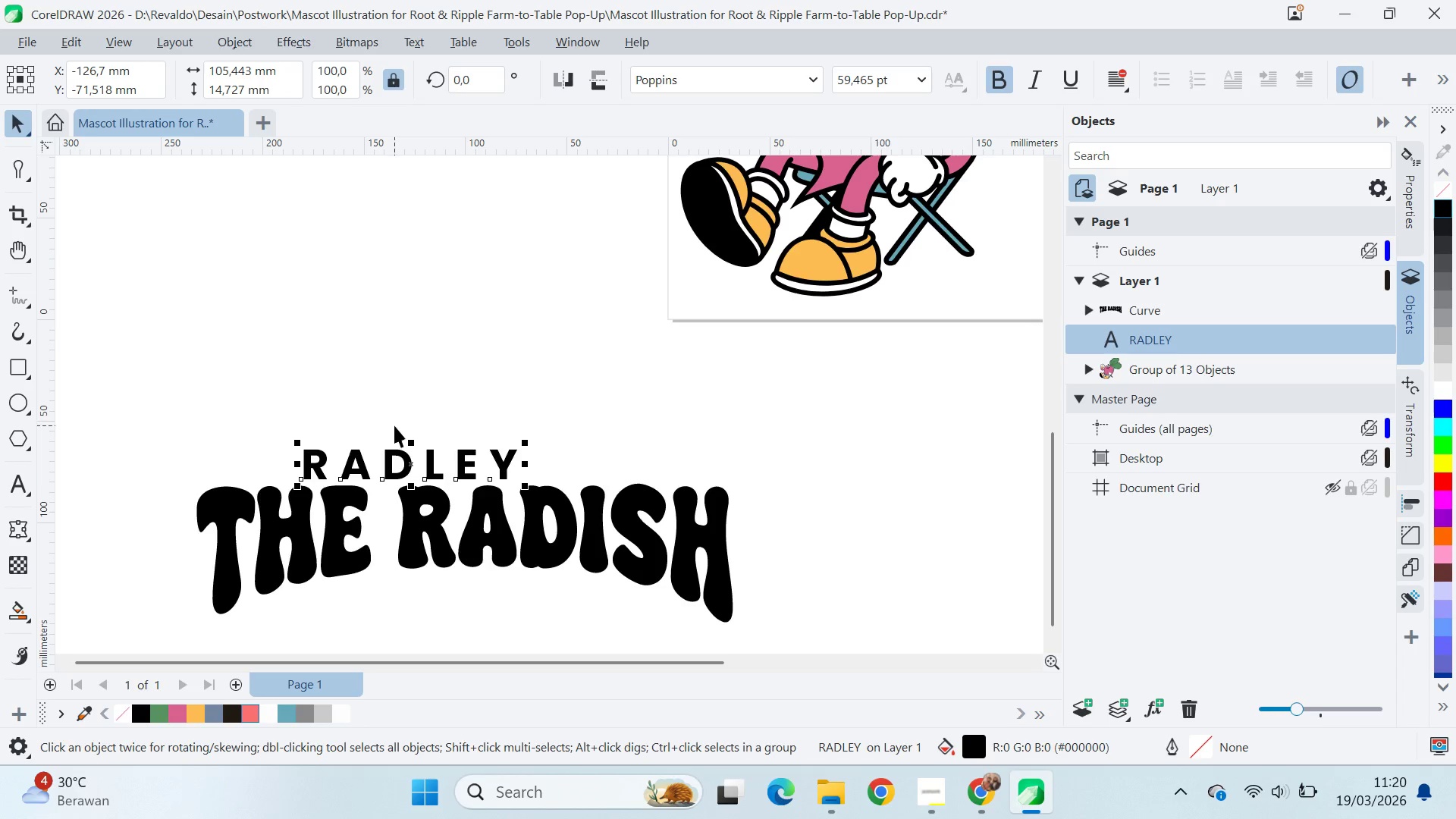 
type(avc)
 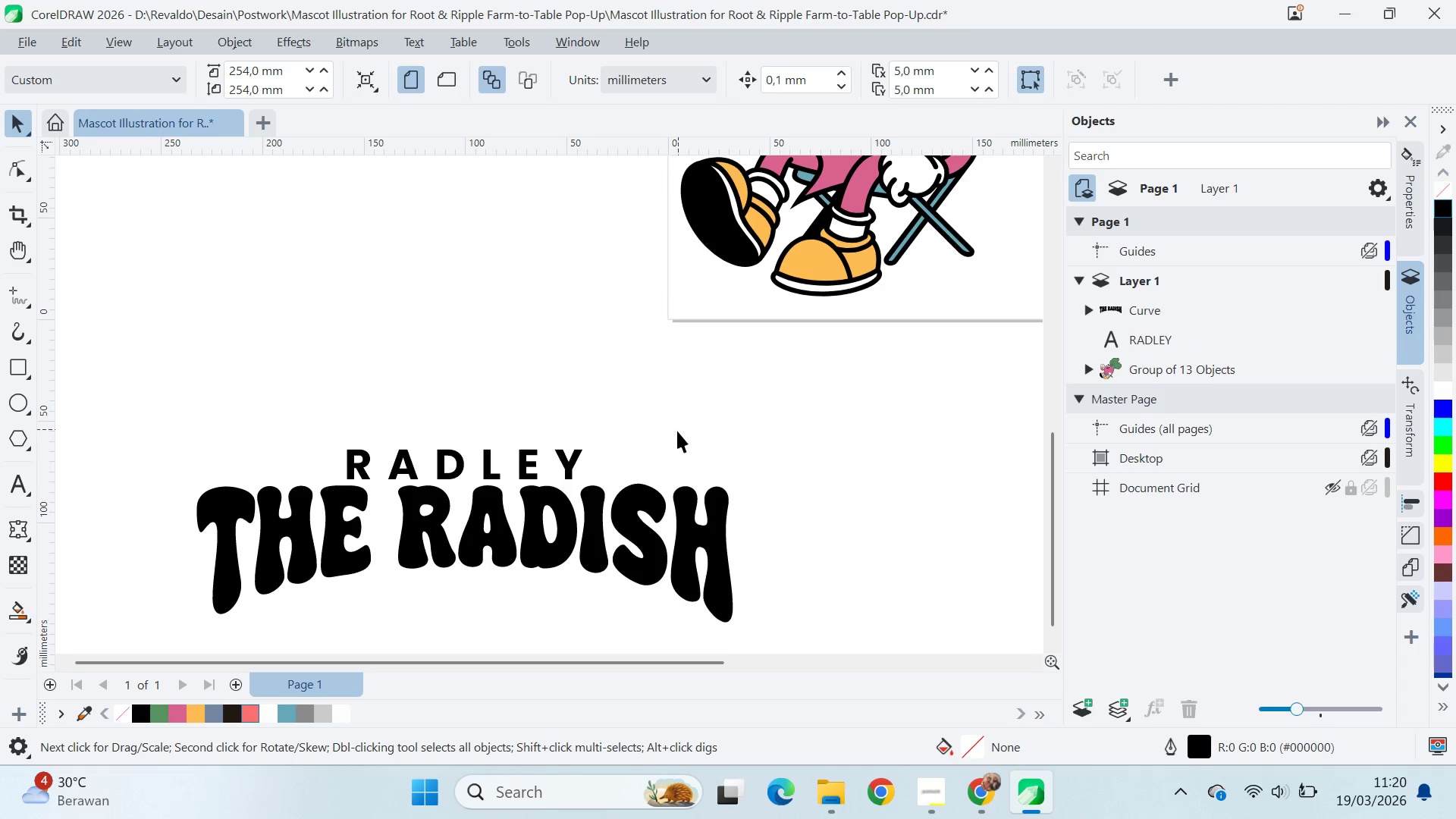 
left_click_drag(start_coordinate=[524, 486], to_coordinate=[544, 486])
 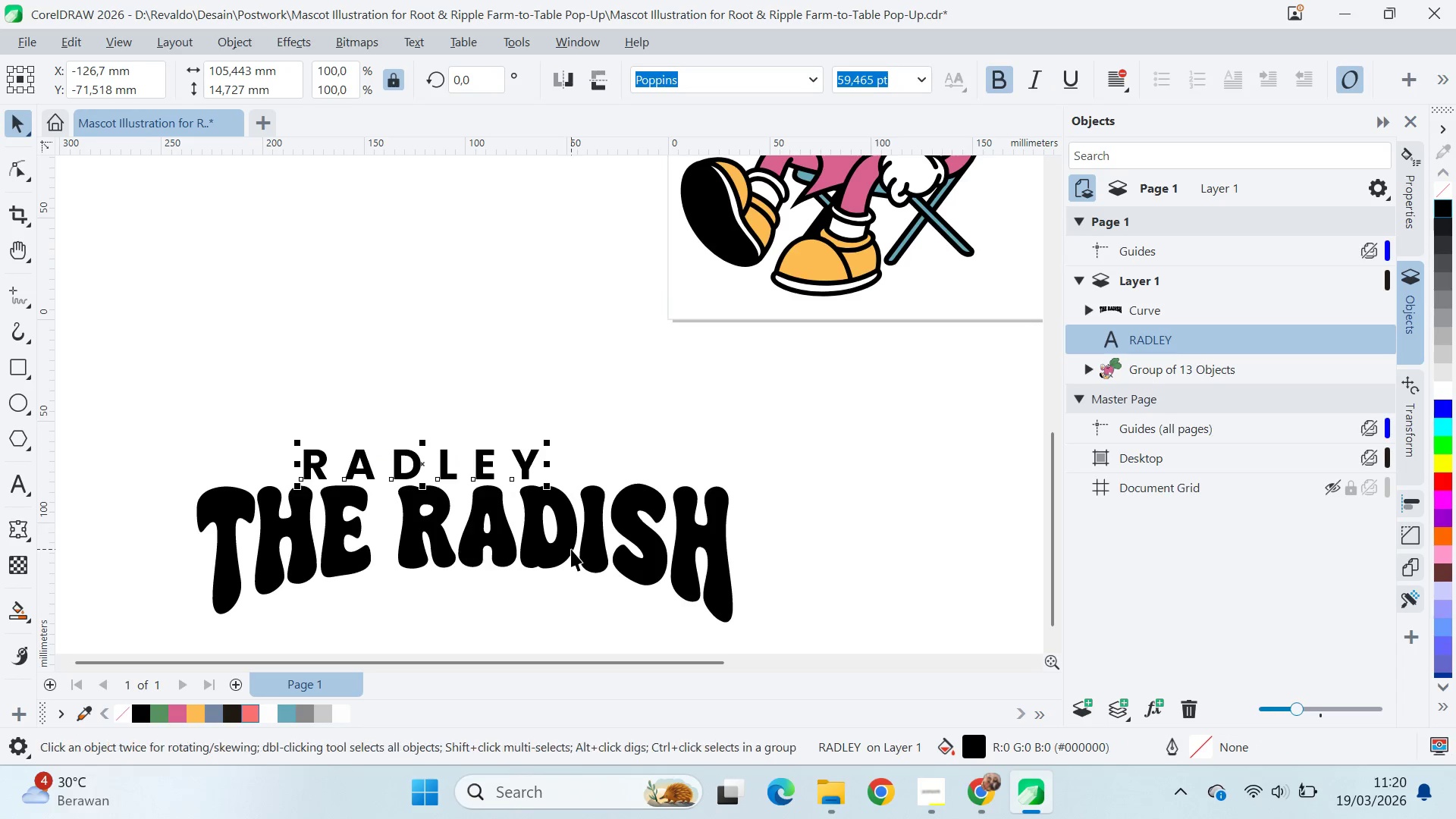 
double_click([676, 401])